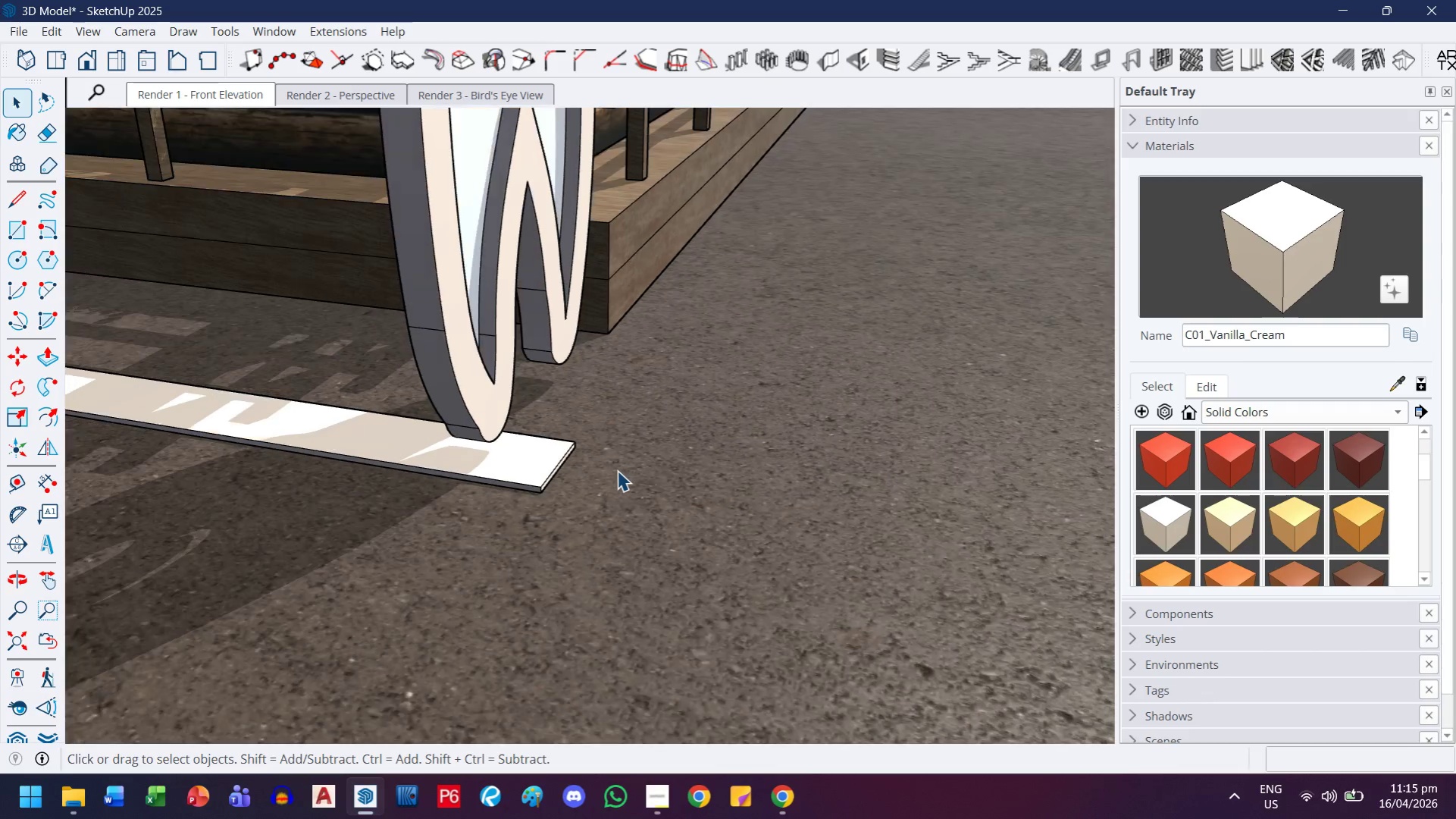 
key(Escape)
 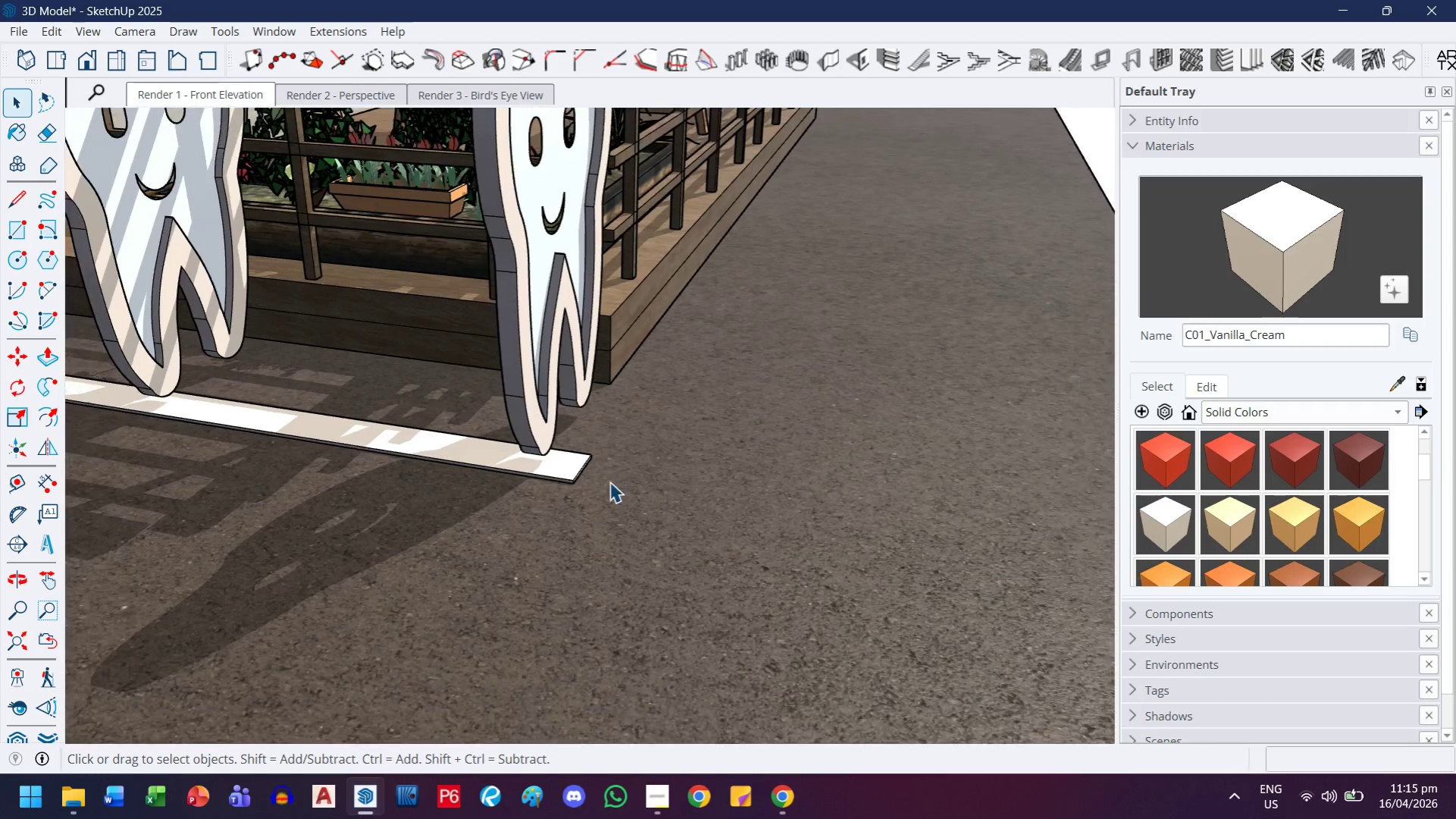 
key(H)
 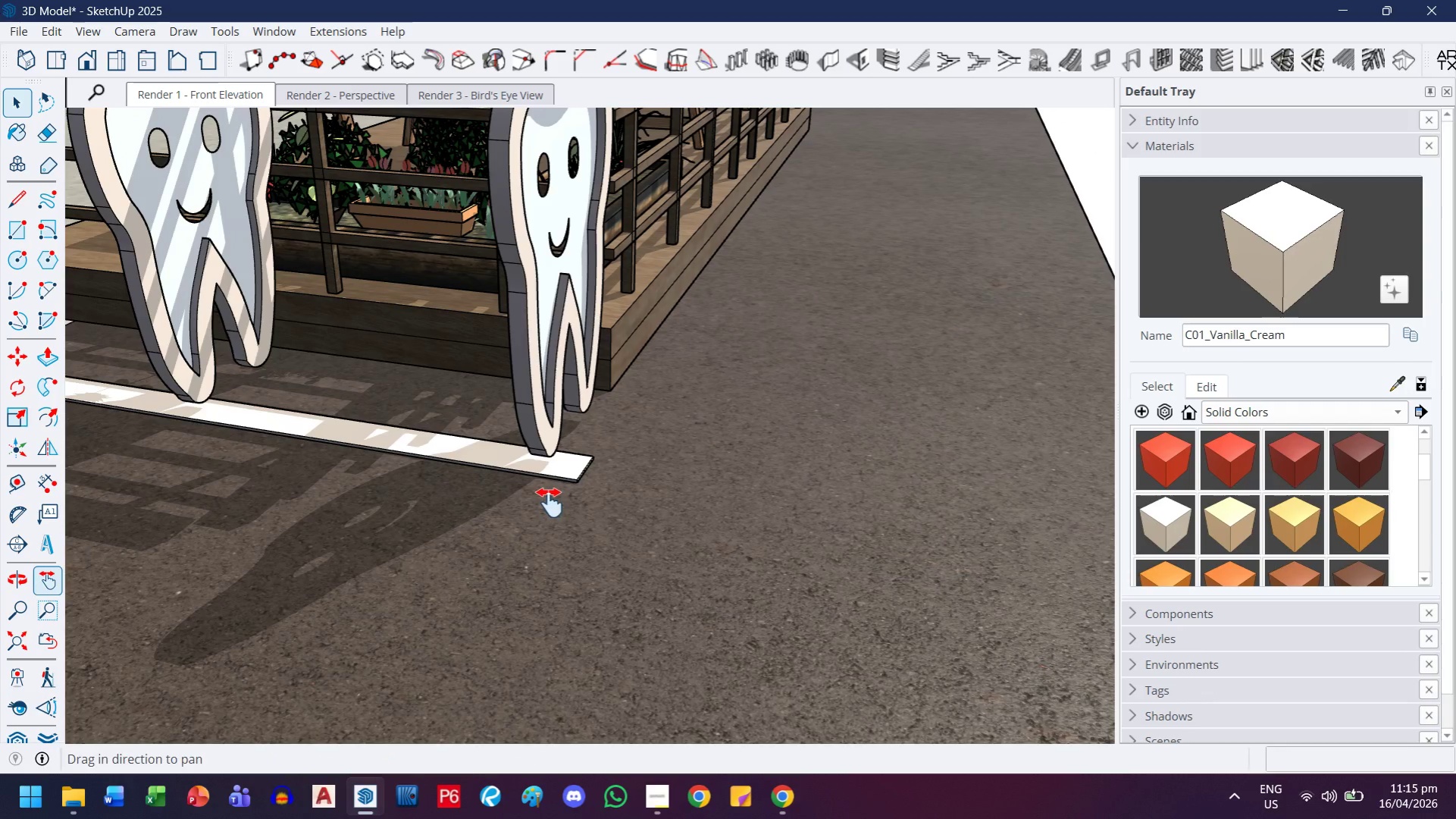 
left_click_drag(start_coordinate=[550, 503], to_coordinate=[966, 585])
 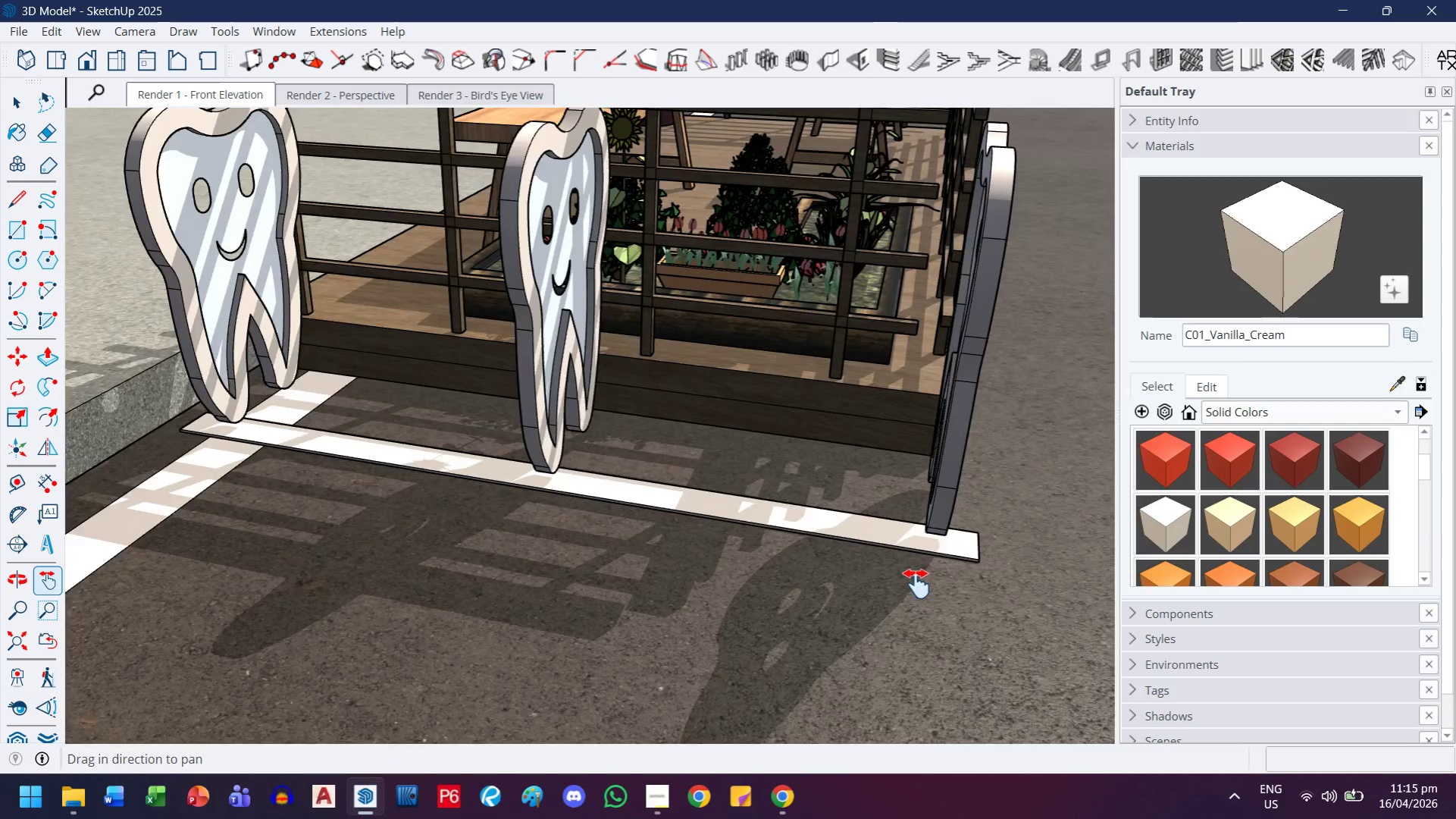 
scroll: coordinate [913, 584], scroll_direction: down, amount: 19.0
 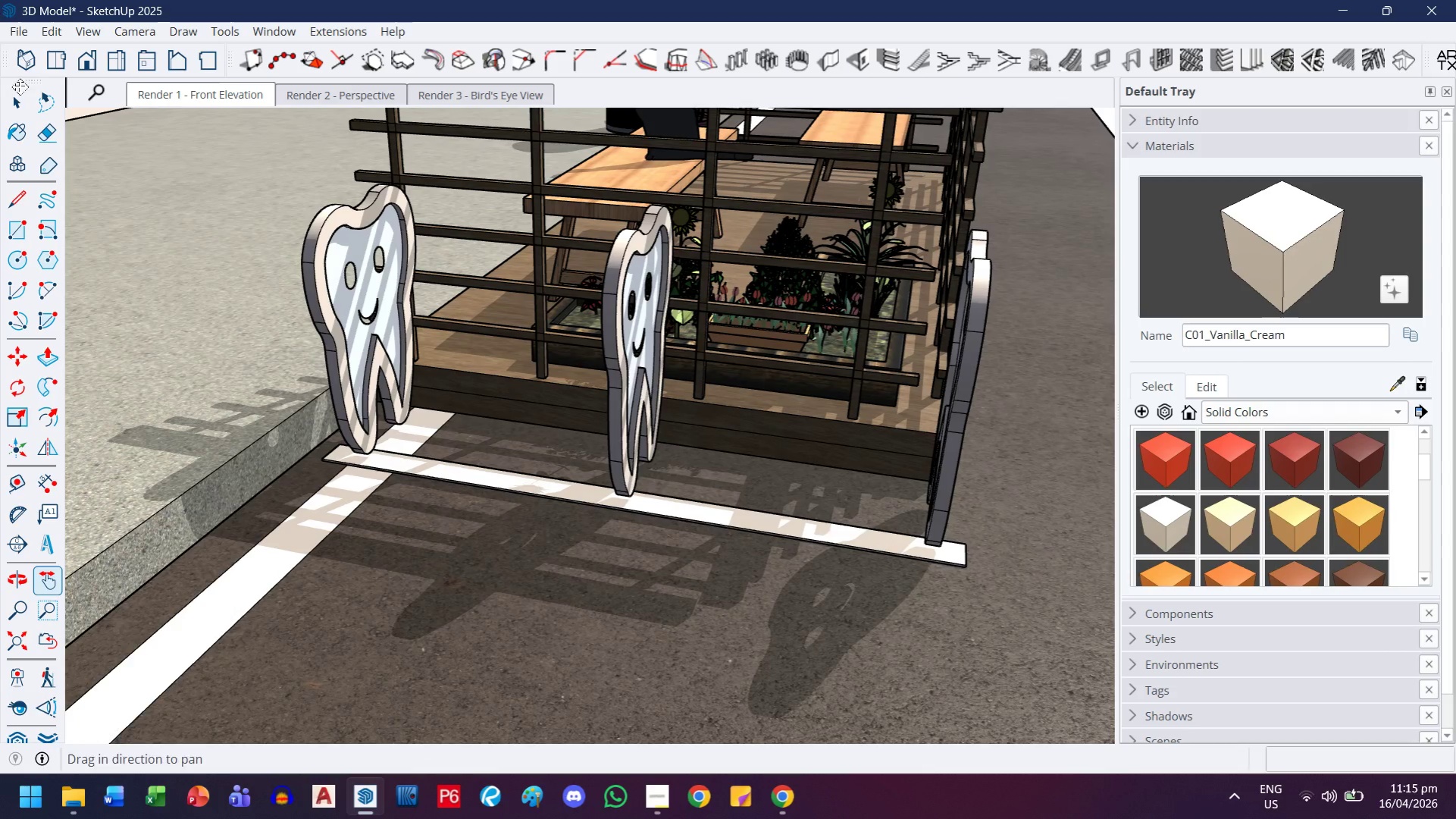 
left_click([24, 97])
 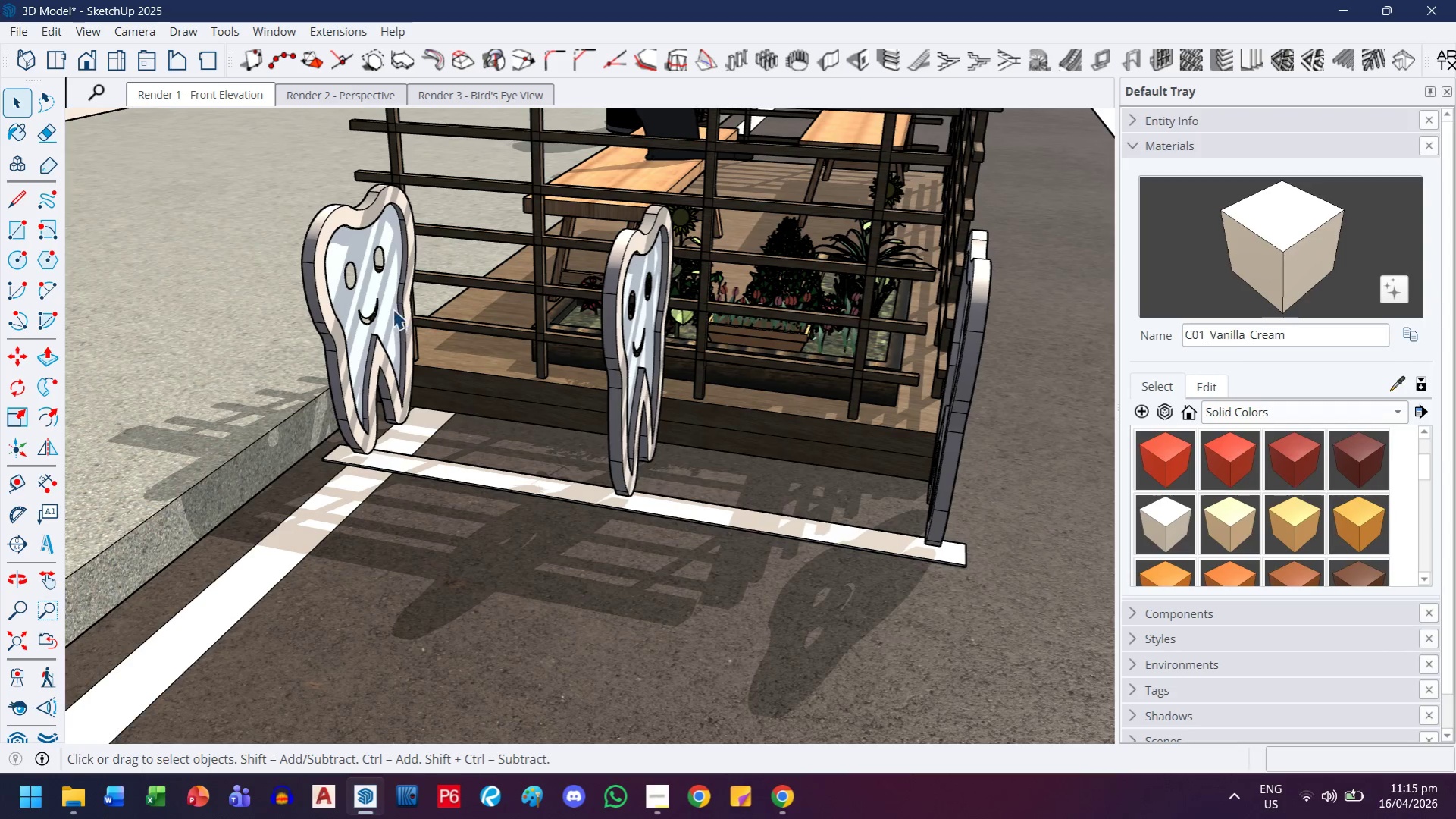 
hold_key(key=ControlLeft, duration=0.98)
left_click([592, 342])
 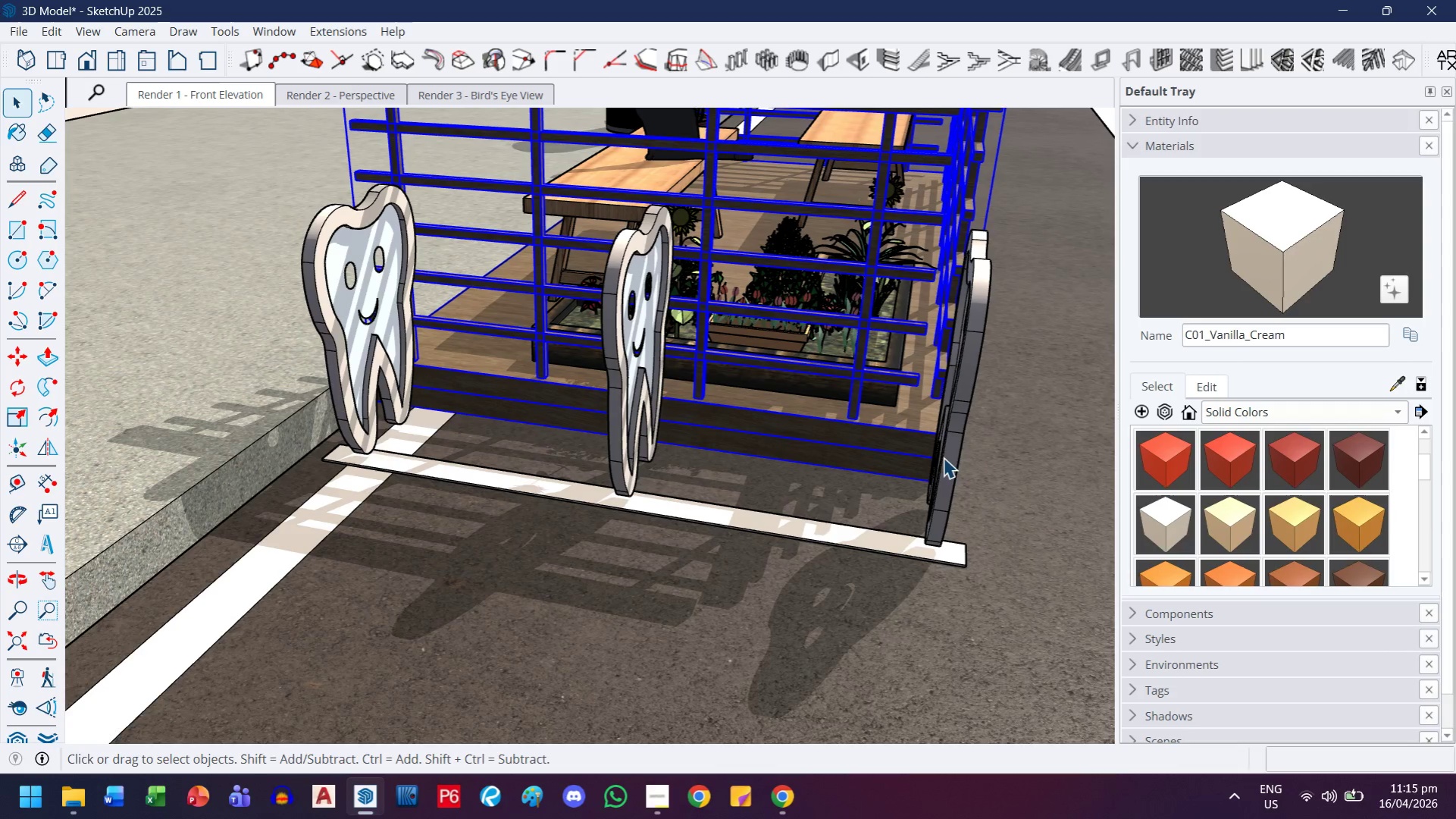 
hold_key(key=ControlLeft, duration=1.56)
left_click([622, 397])
 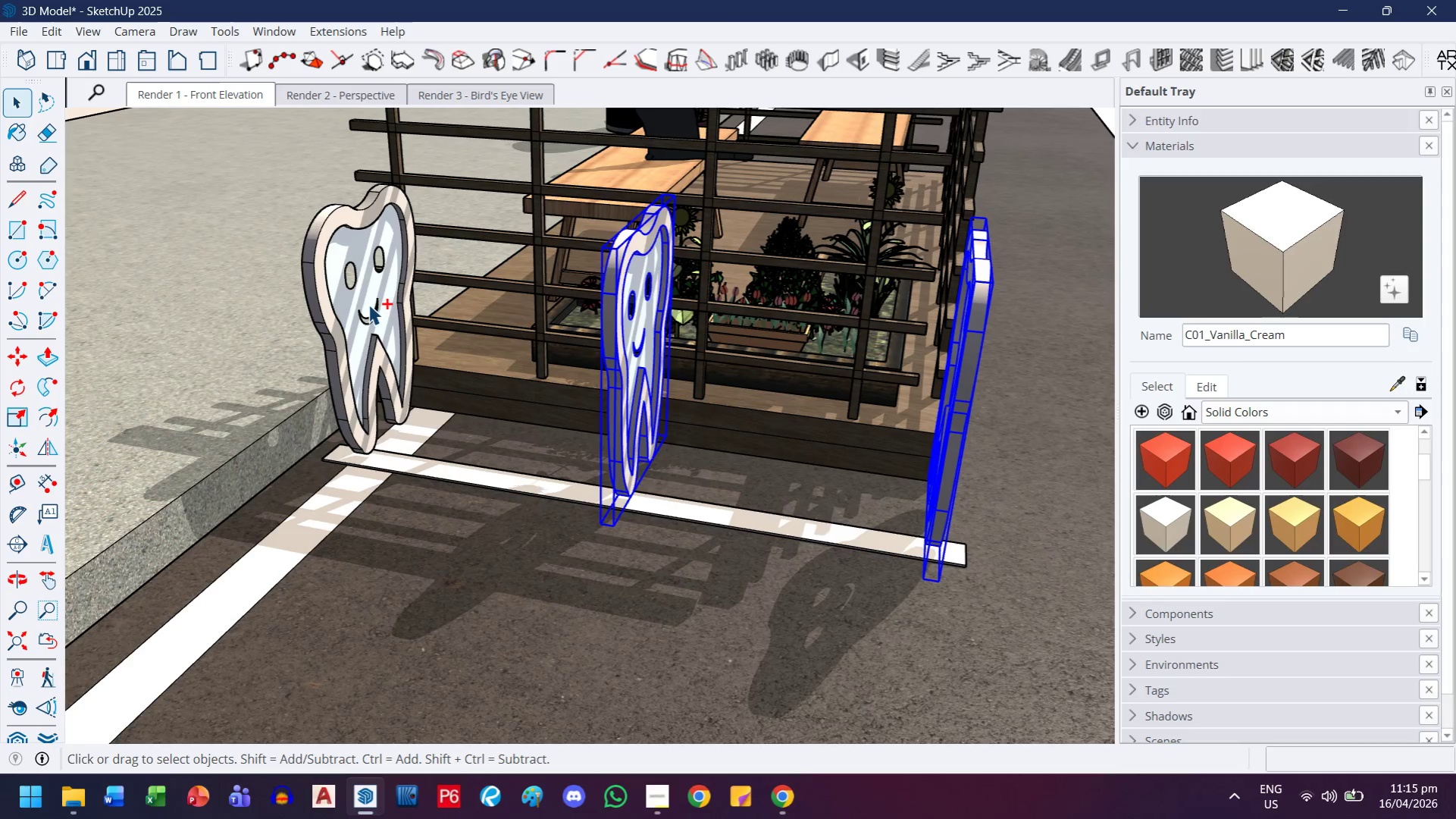 
left_click([352, 320])
 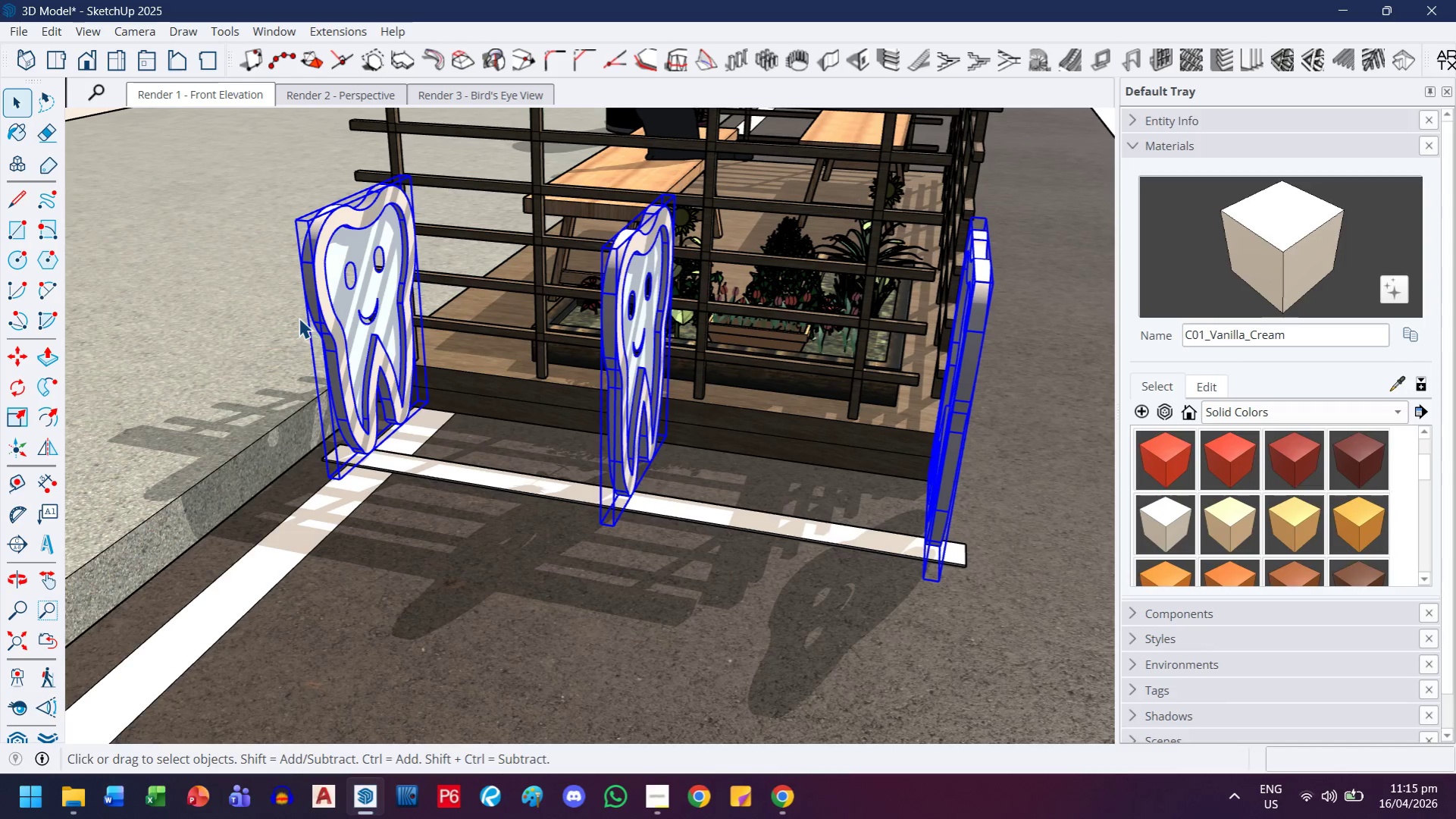 
key(M)
 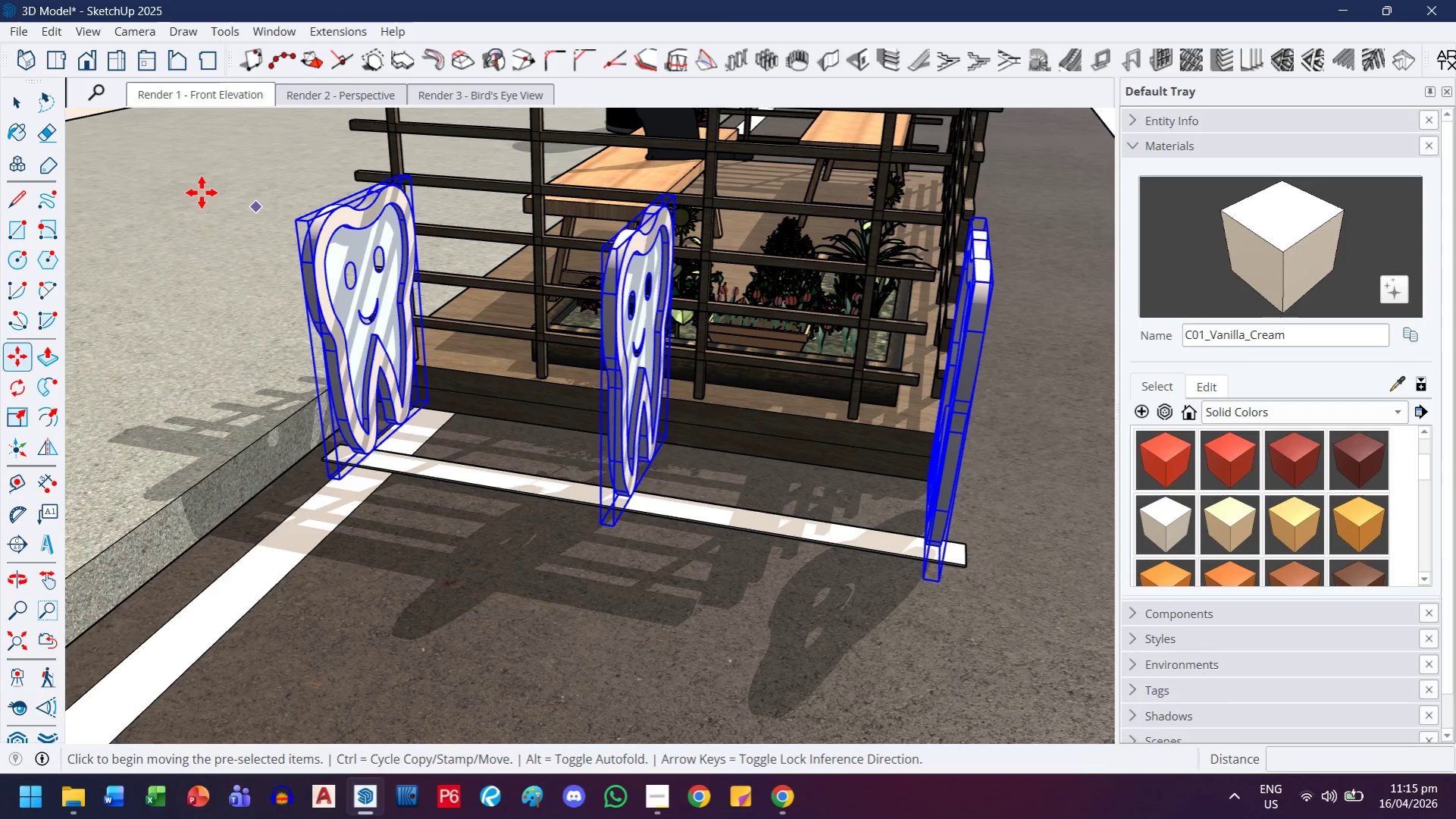 
left_click([202, 191])
 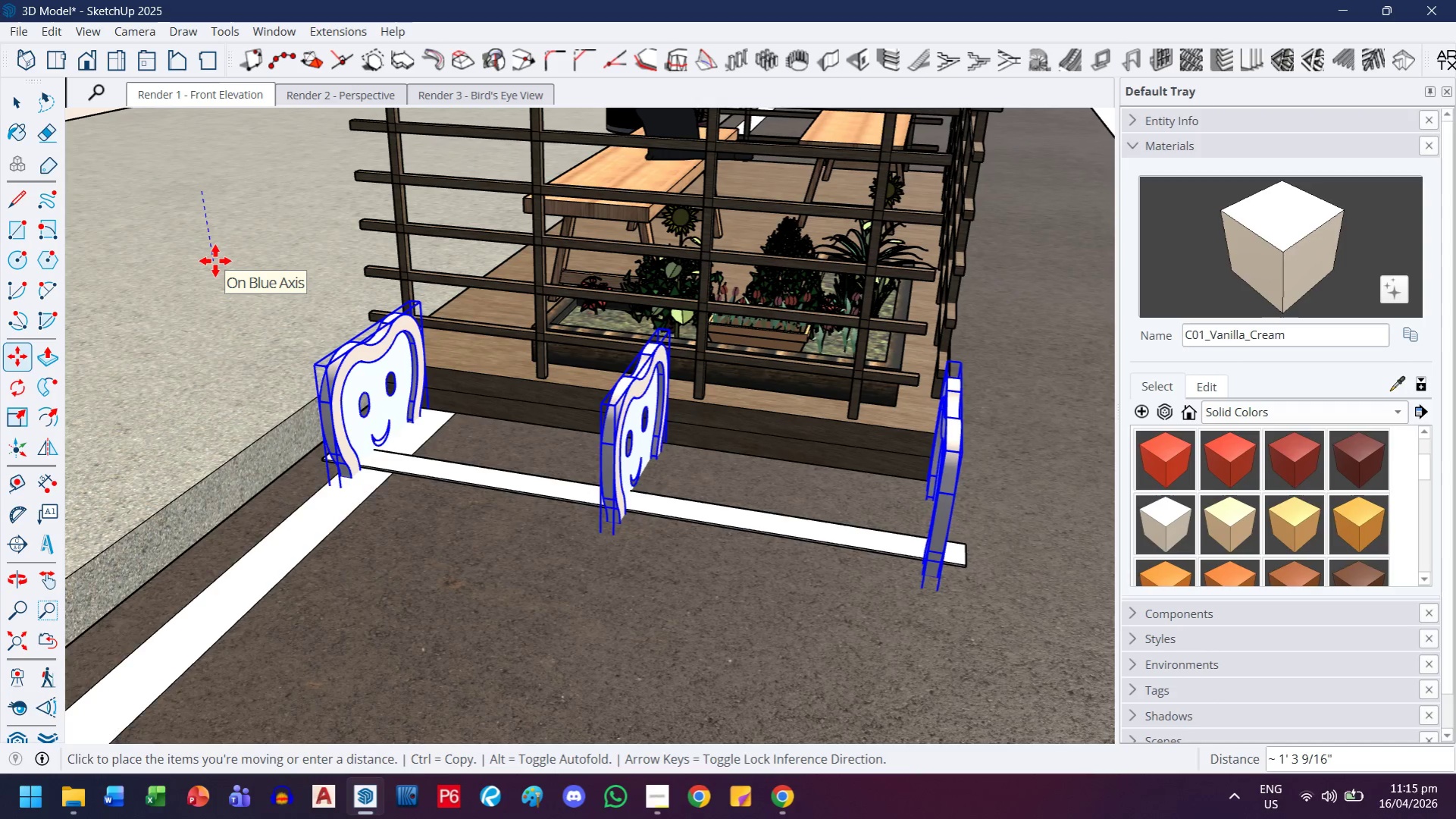 
key(ArrowUp)
 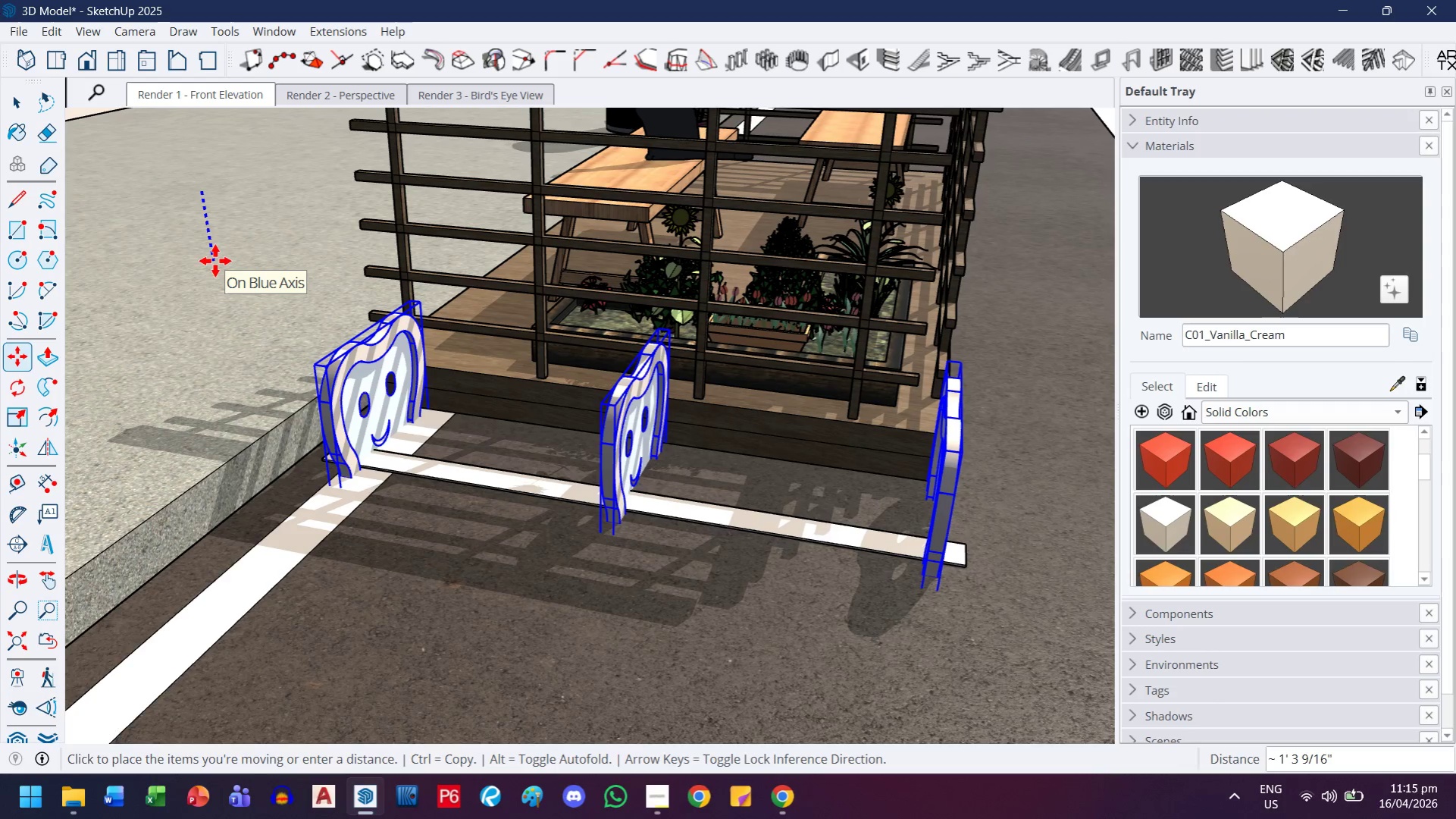 
type(.75)
 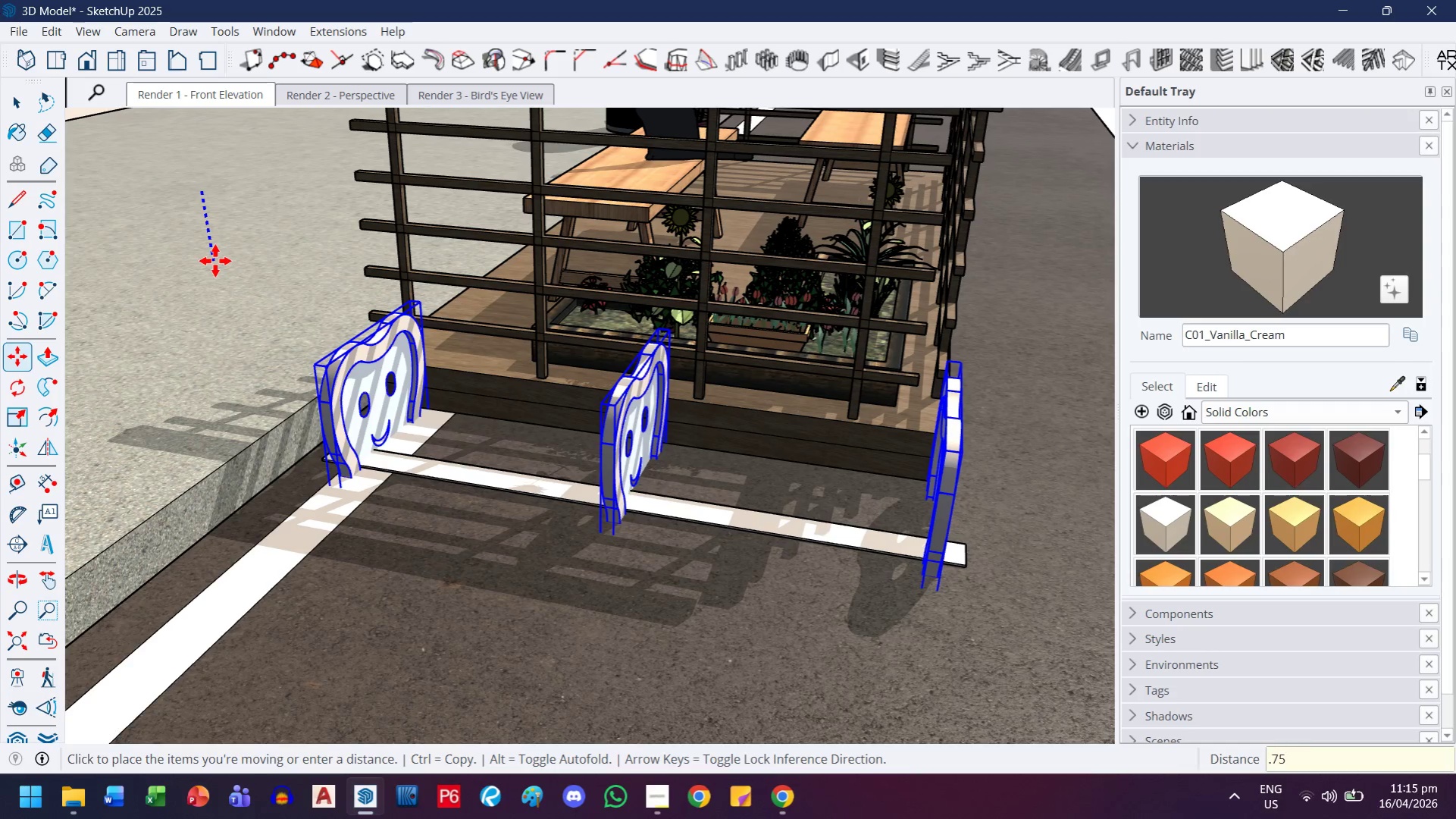 
key(Enter)
 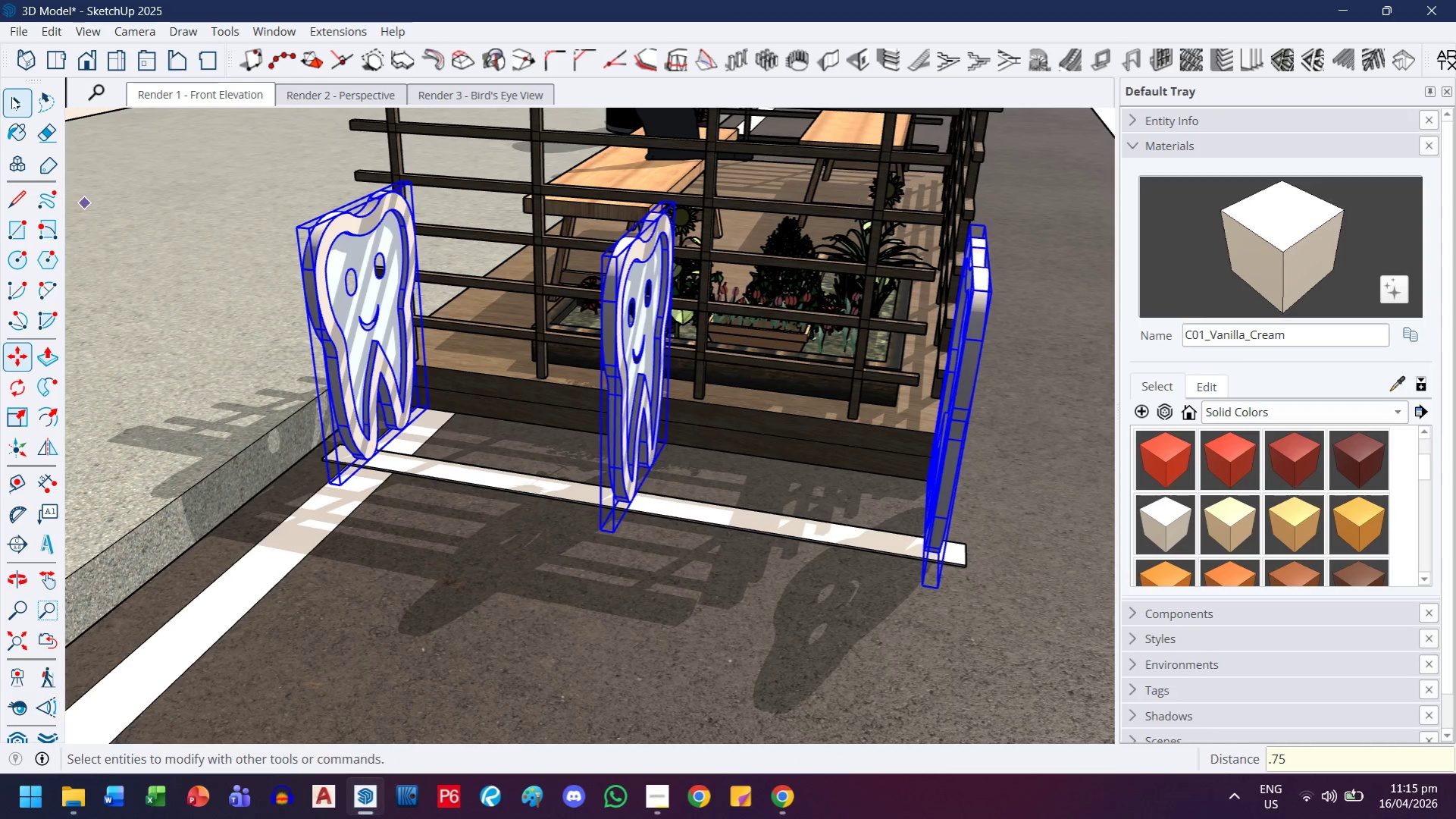 
double_click([192, 357])
 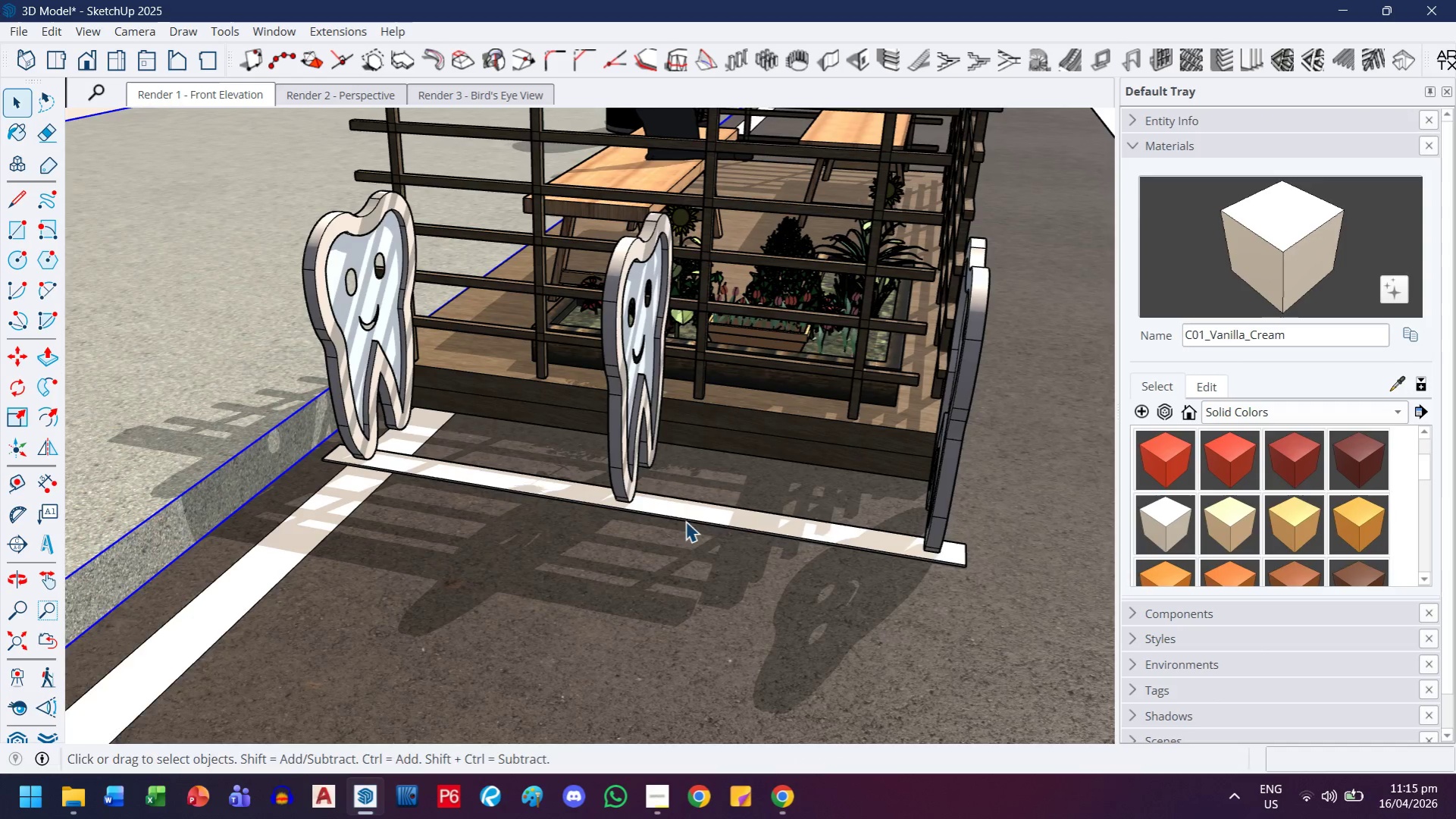 
scroll: coordinate [685, 521], scroll_direction: down, amount: 1.0
 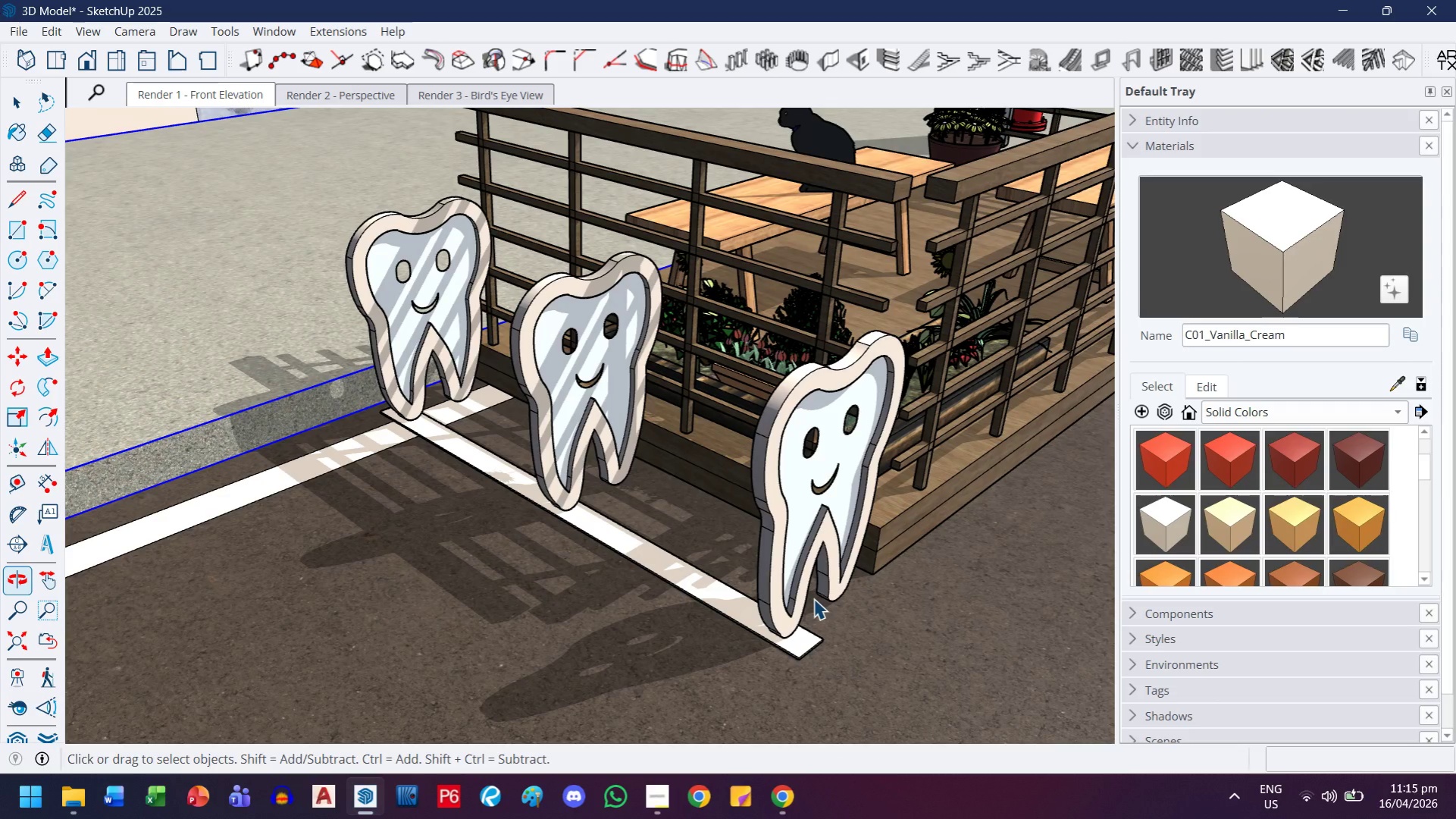 
key(T)
 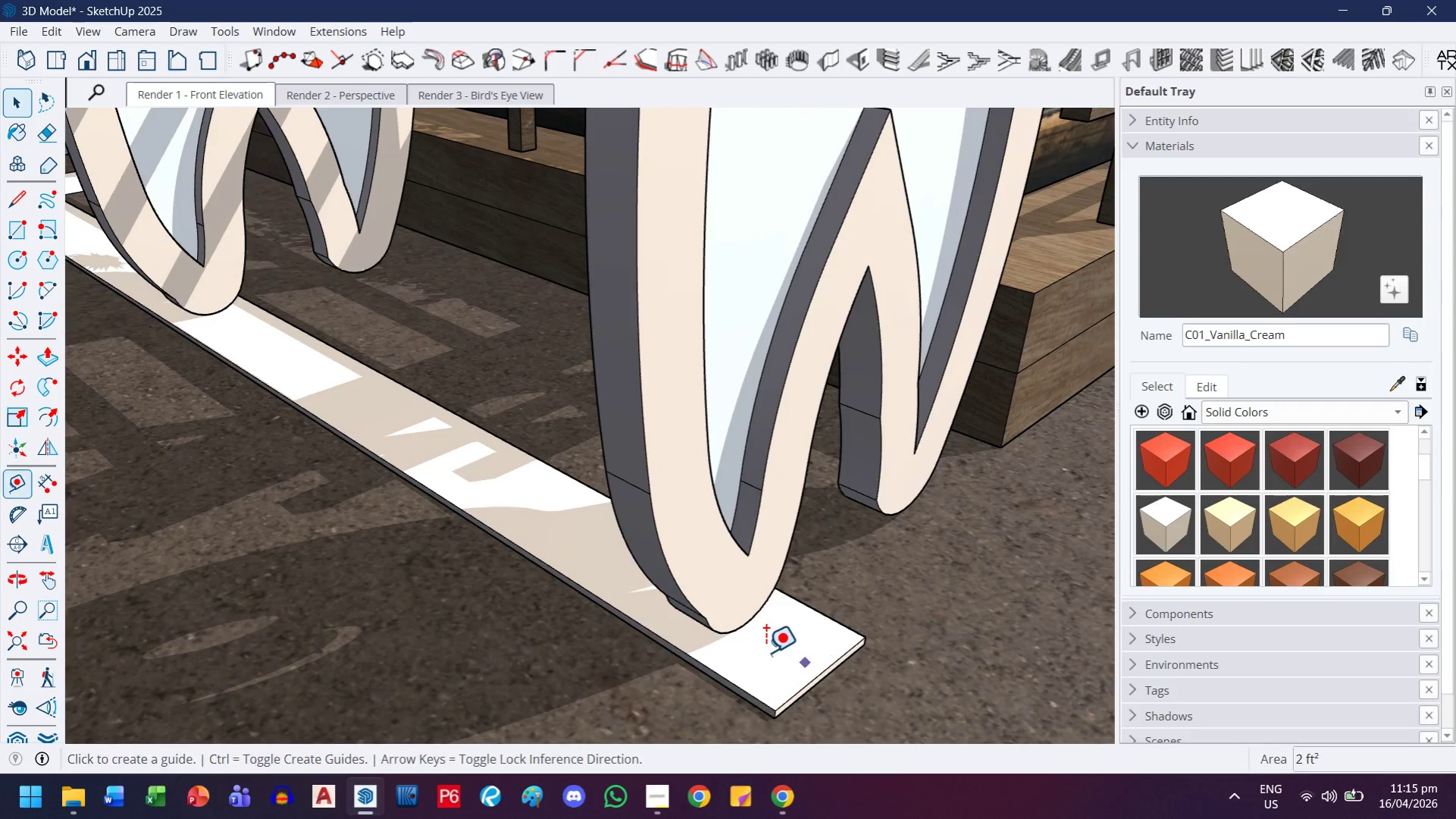 
scroll: coordinate [760, 643], scroll_direction: up, amount: 17.0
 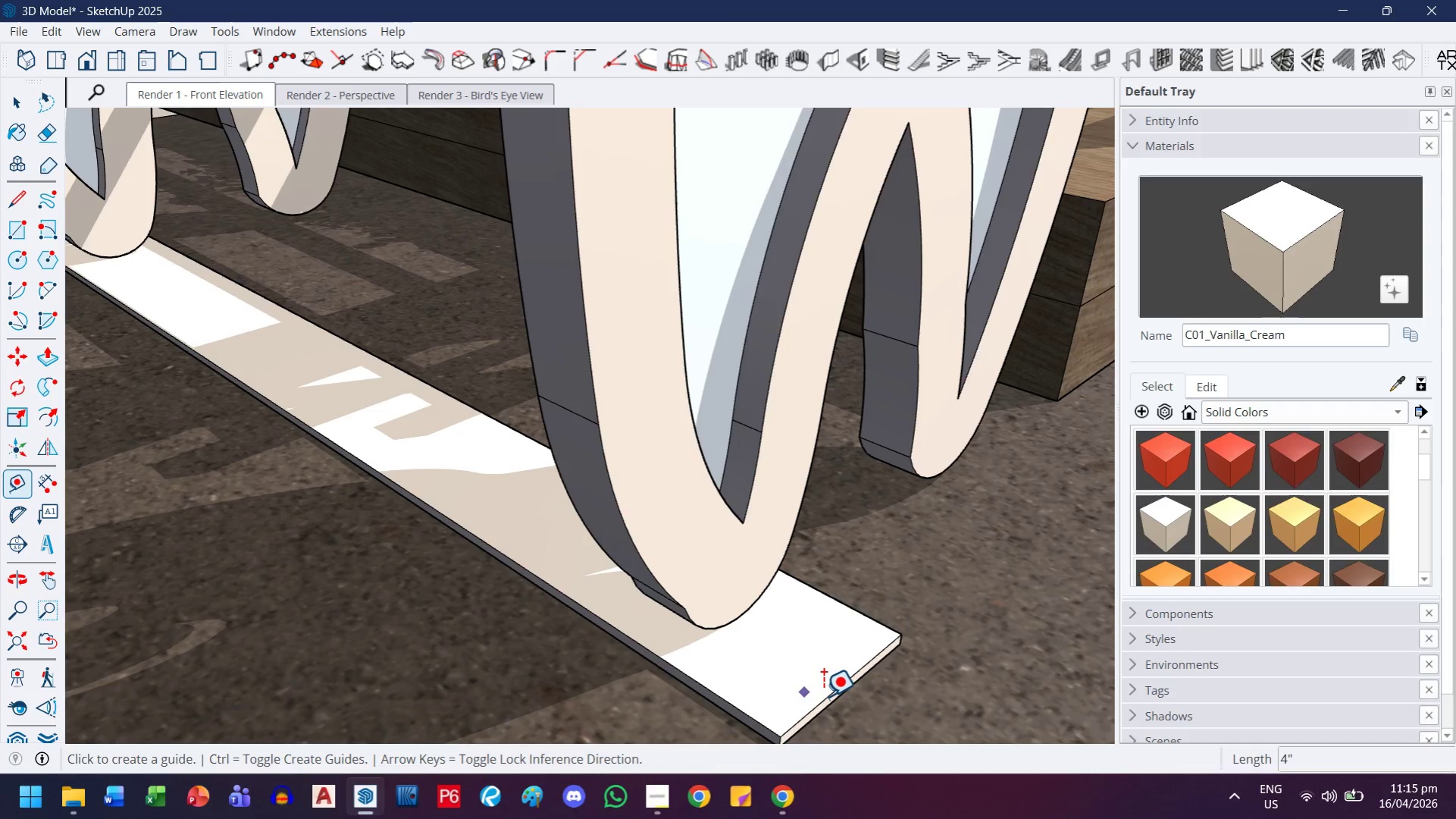 
left_click([822, 696])
 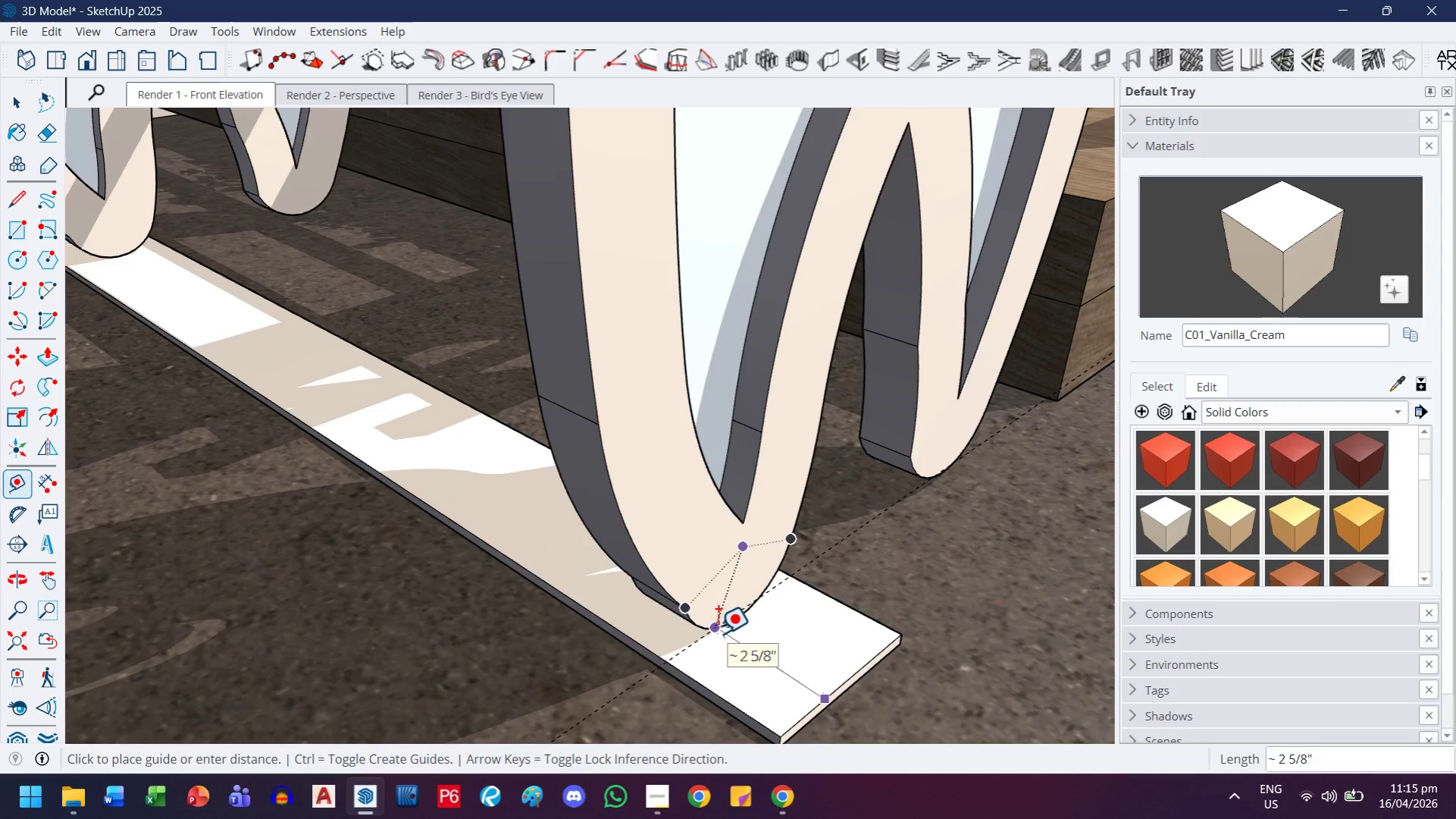 
key(ArrowLeft)
 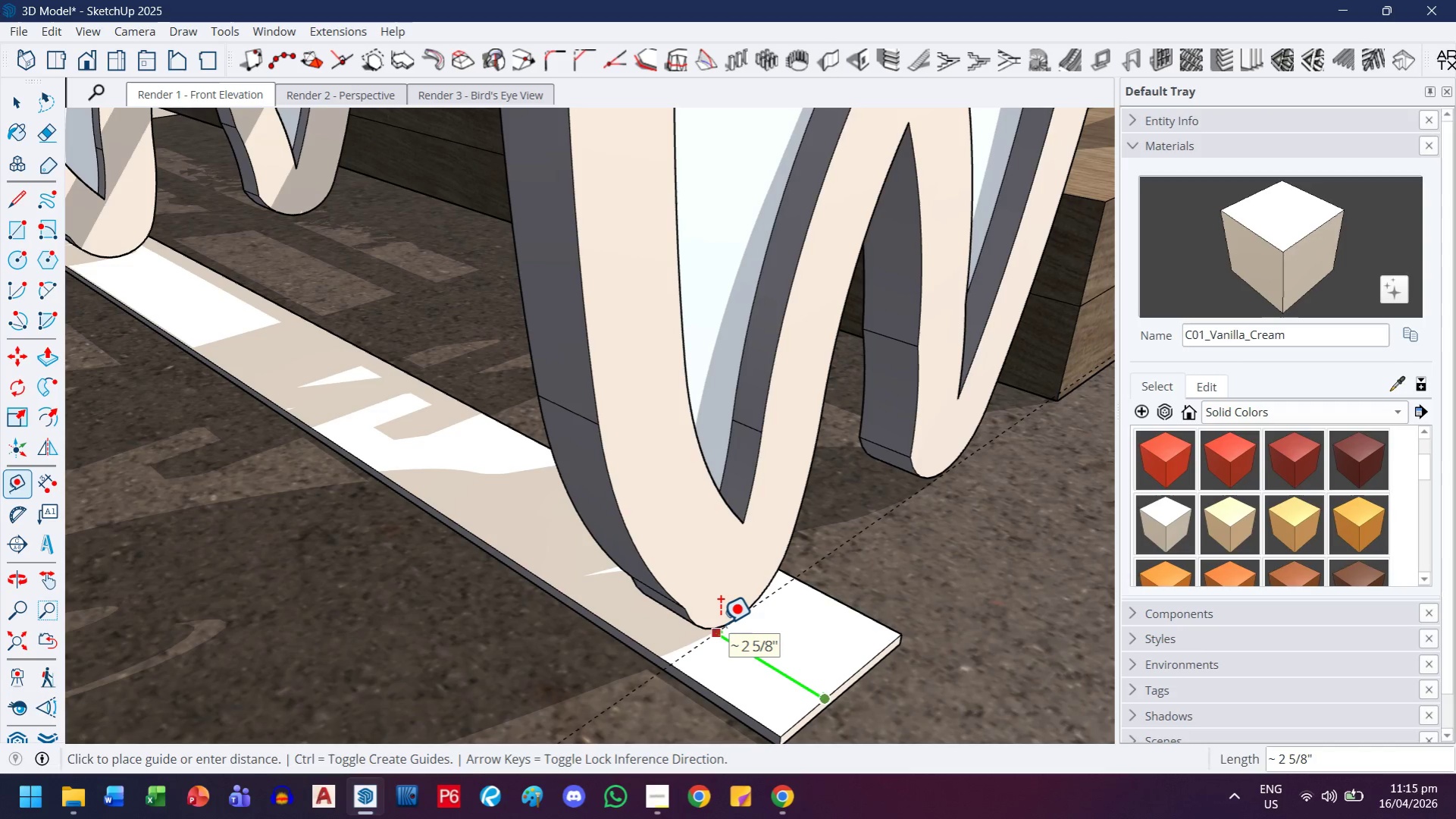 
left_click([719, 623])
 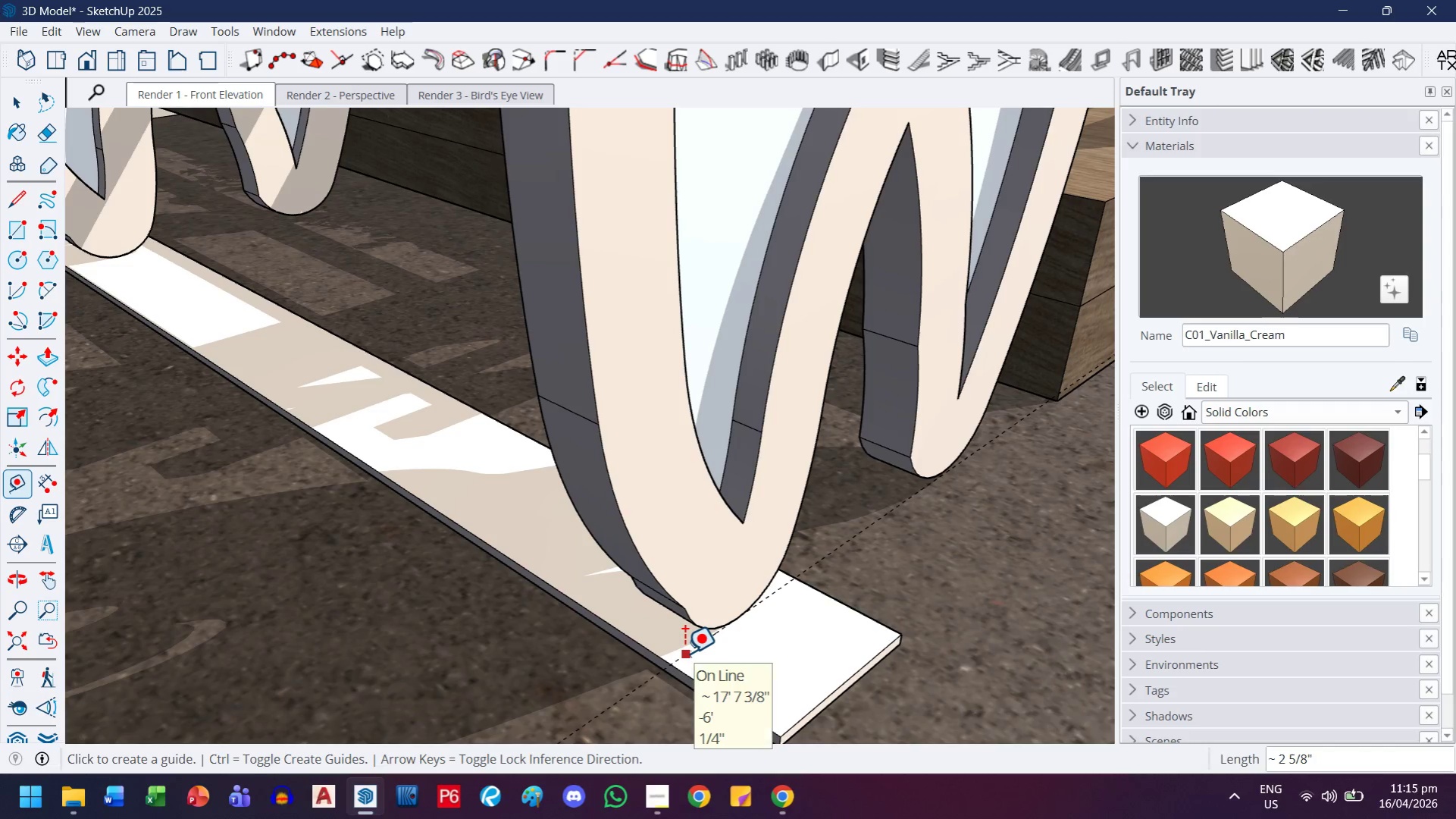 
left_click([684, 653])
 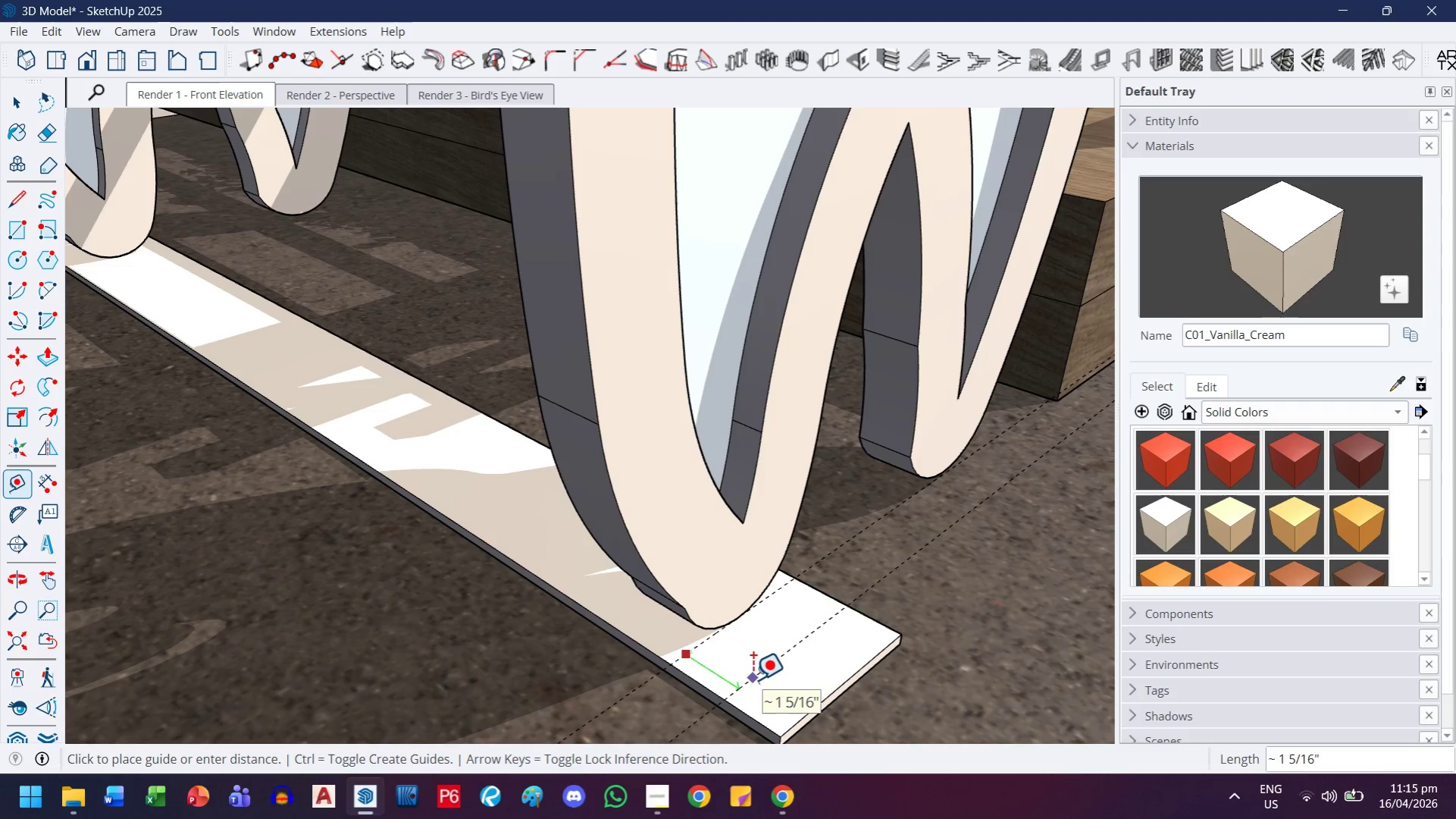 
key(4)
 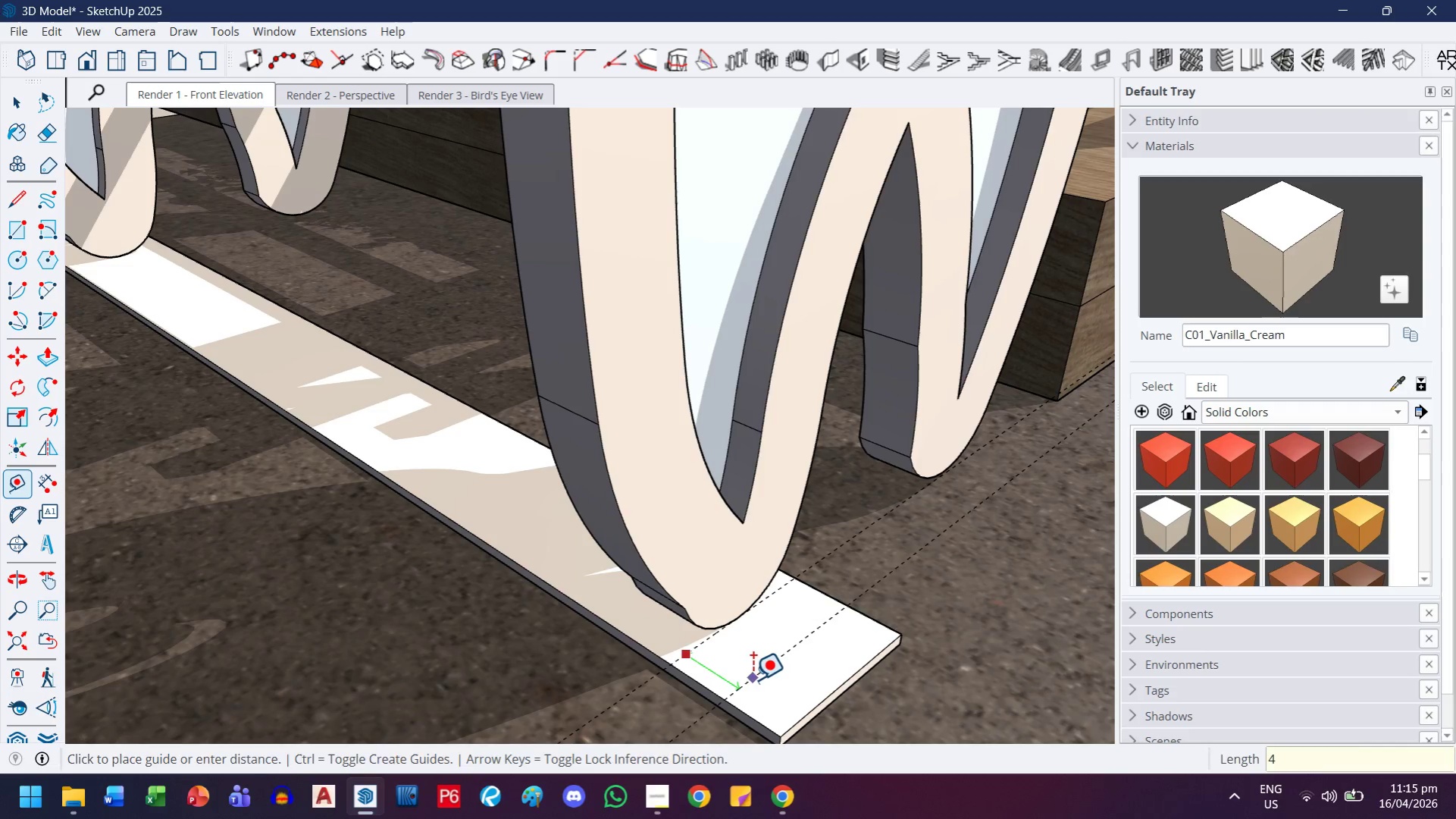 
key(Enter)
 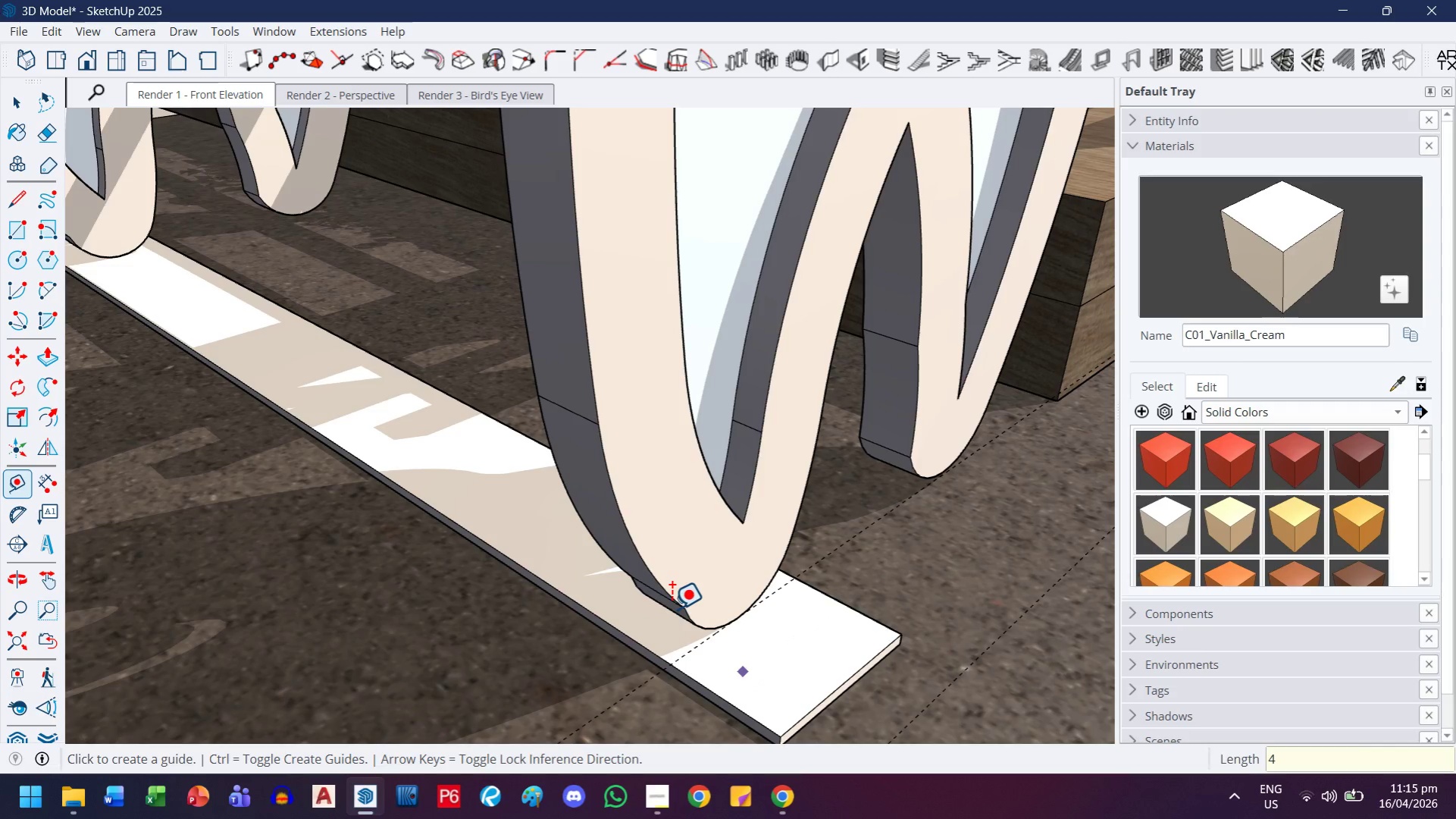 
key(H)
 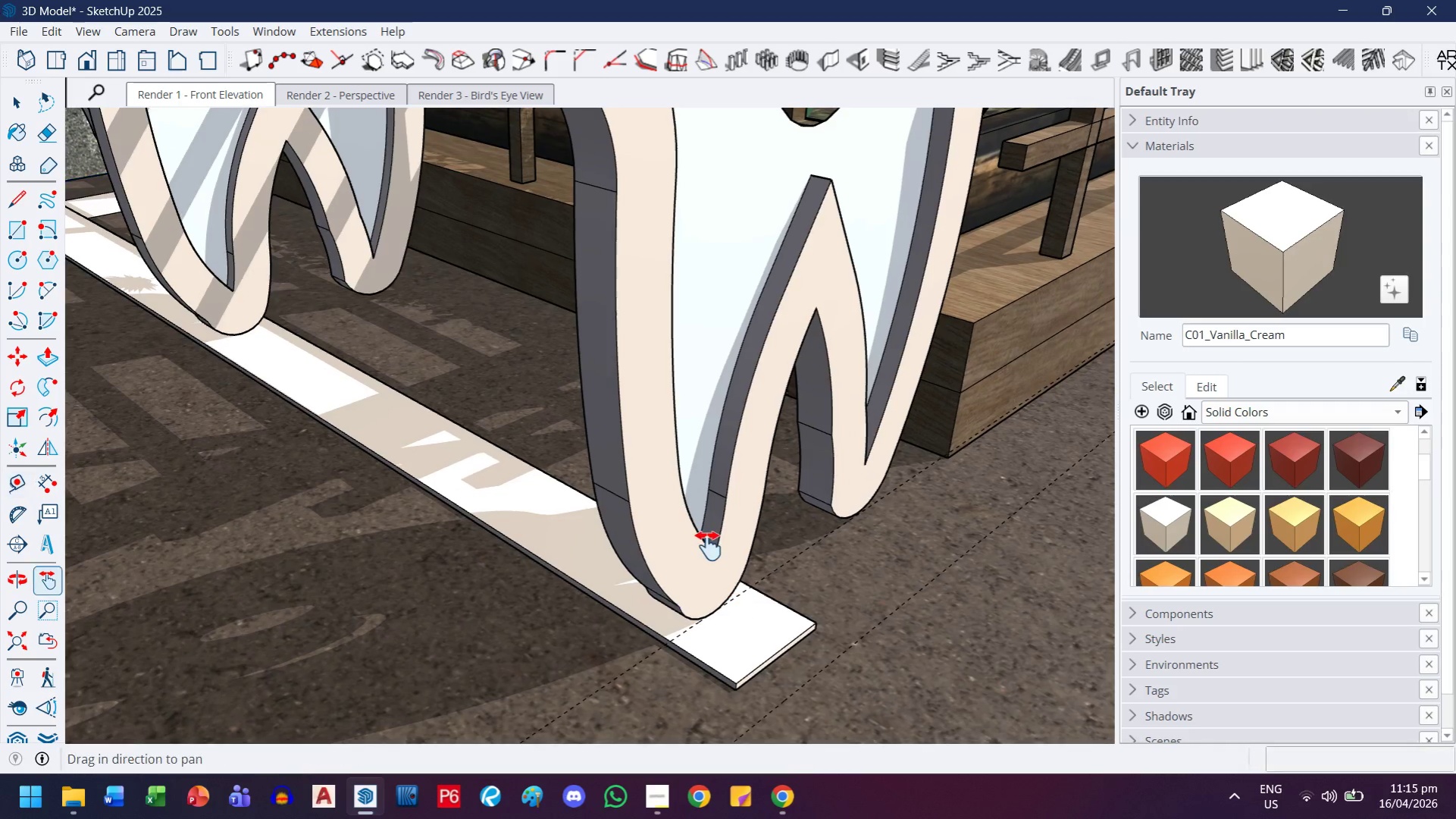 
left_click_drag(start_coordinate=[742, 592], to_coordinate=[676, 515])
 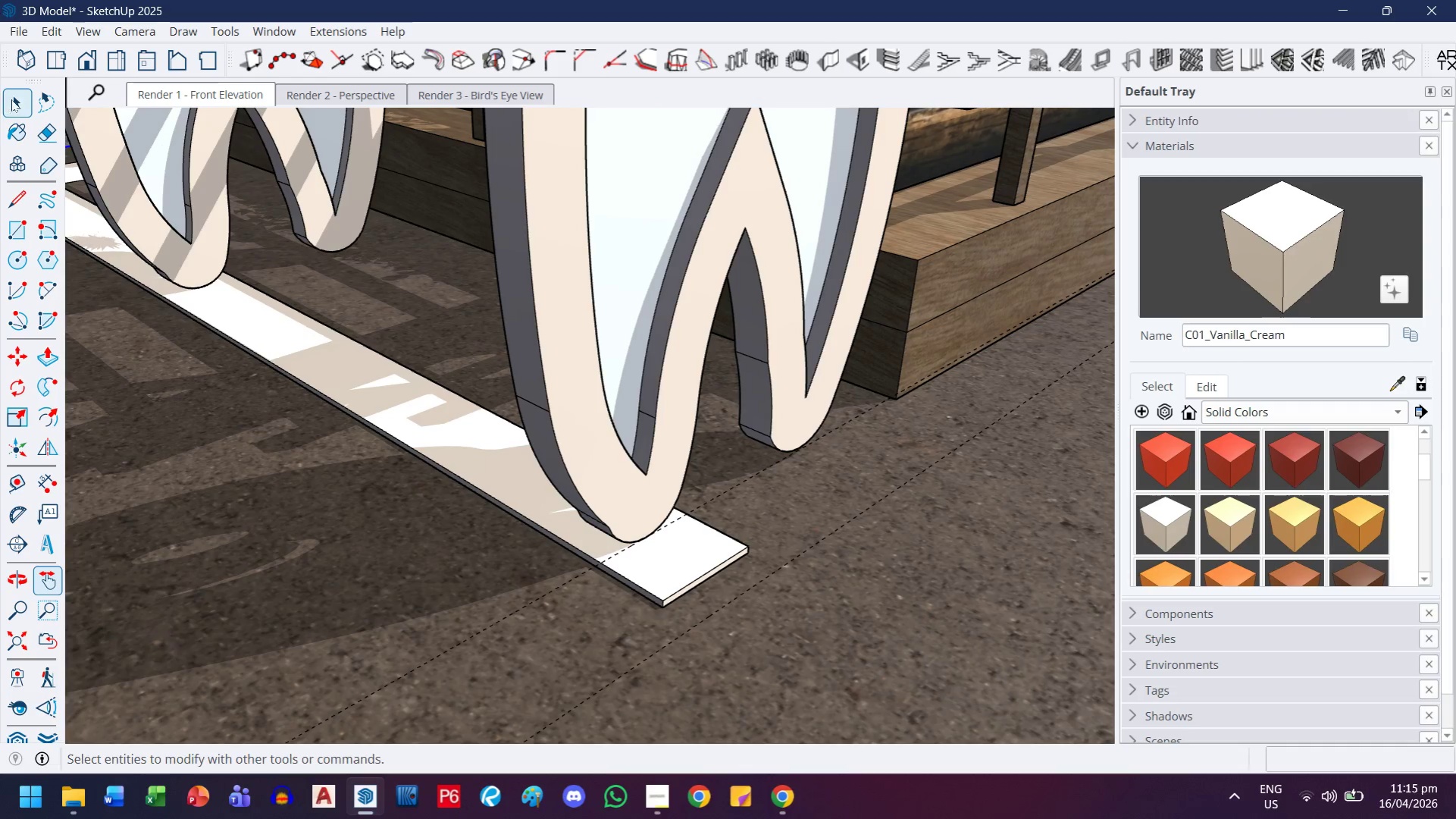 
scroll: coordinate [672, 613], scroll_direction: down, amount: 6.0
 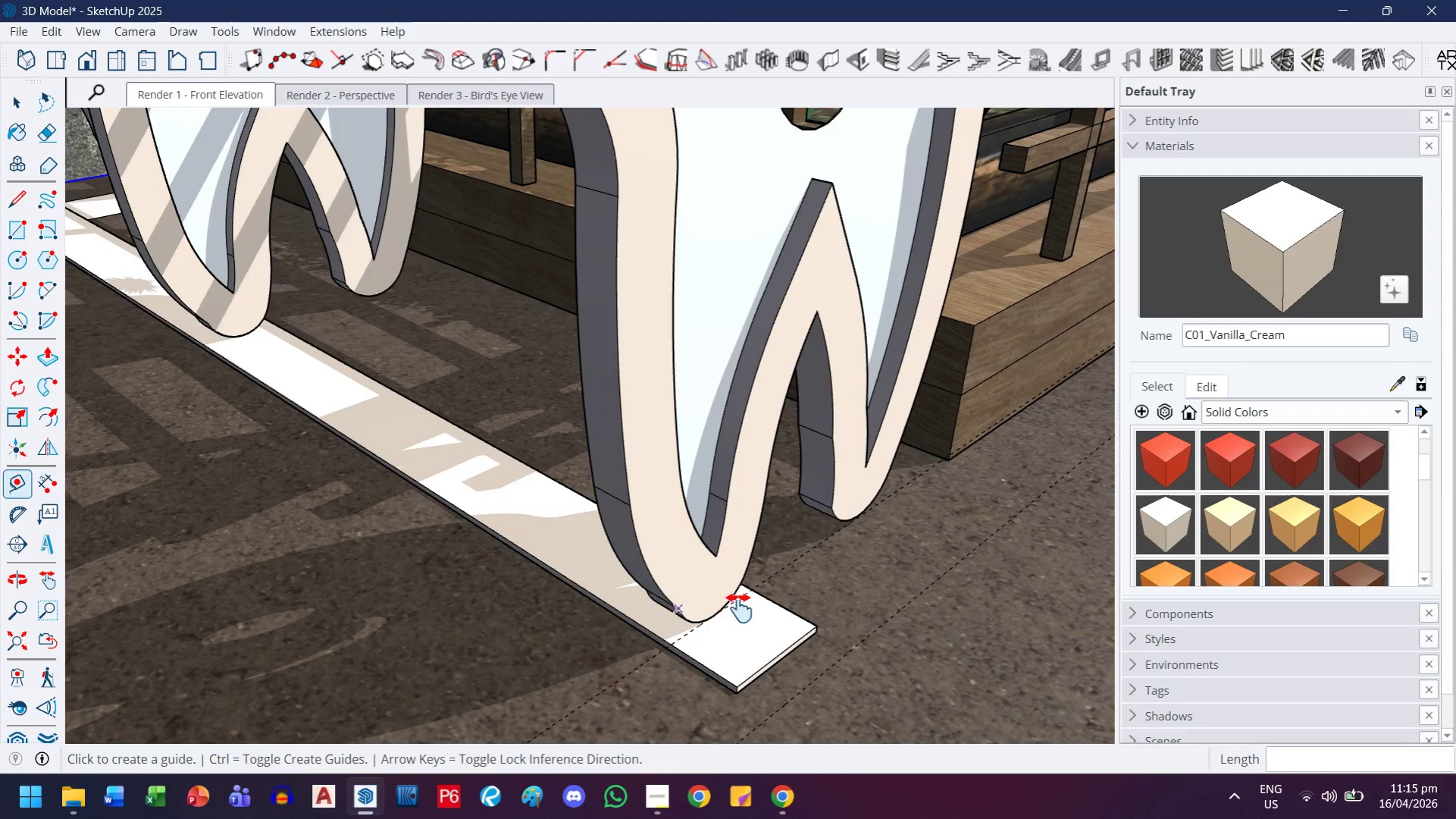 
left_click([669, 581])
 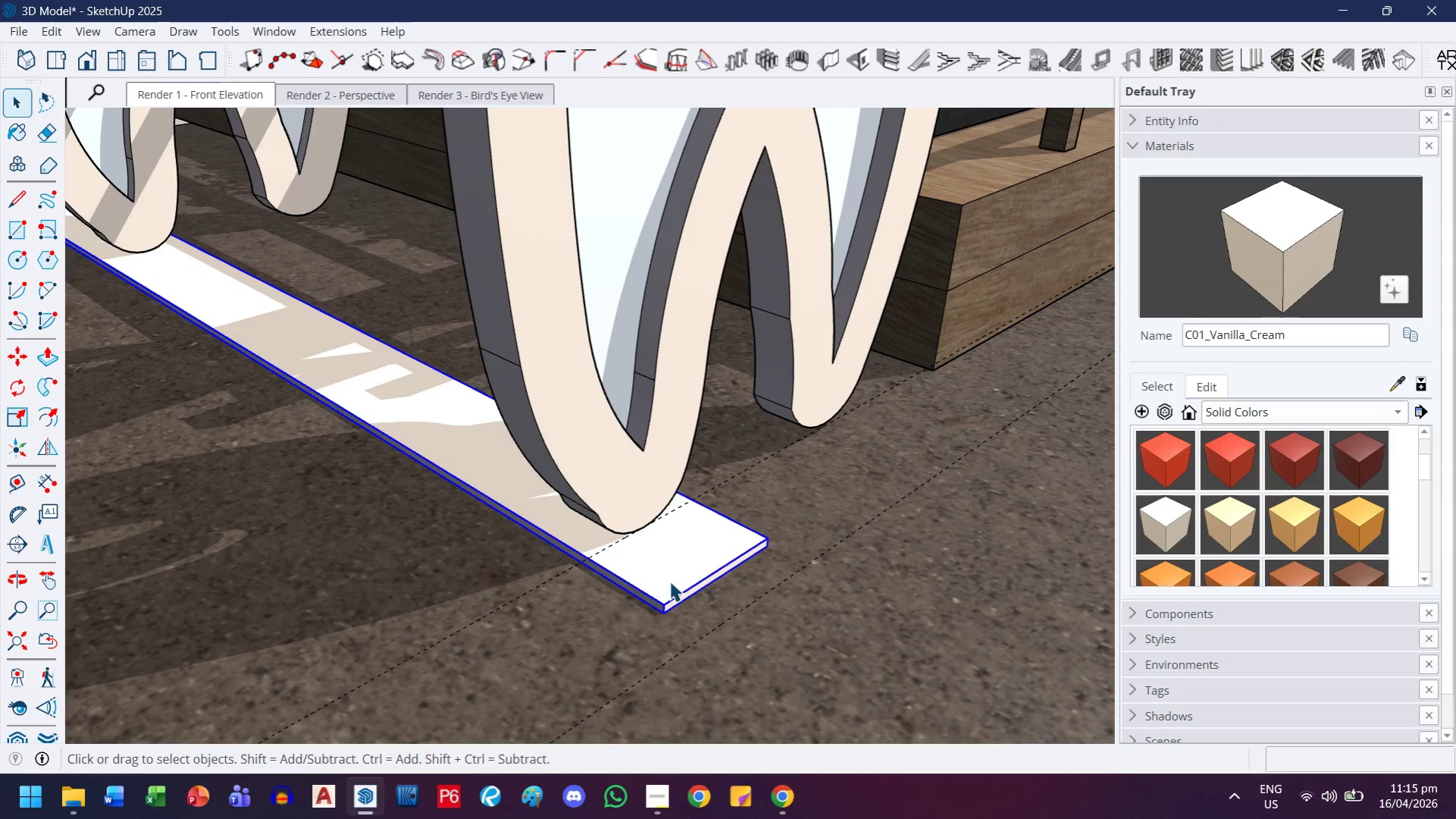 
scroll: coordinate [659, 583], scroll_direction: up, amount: 2.0
 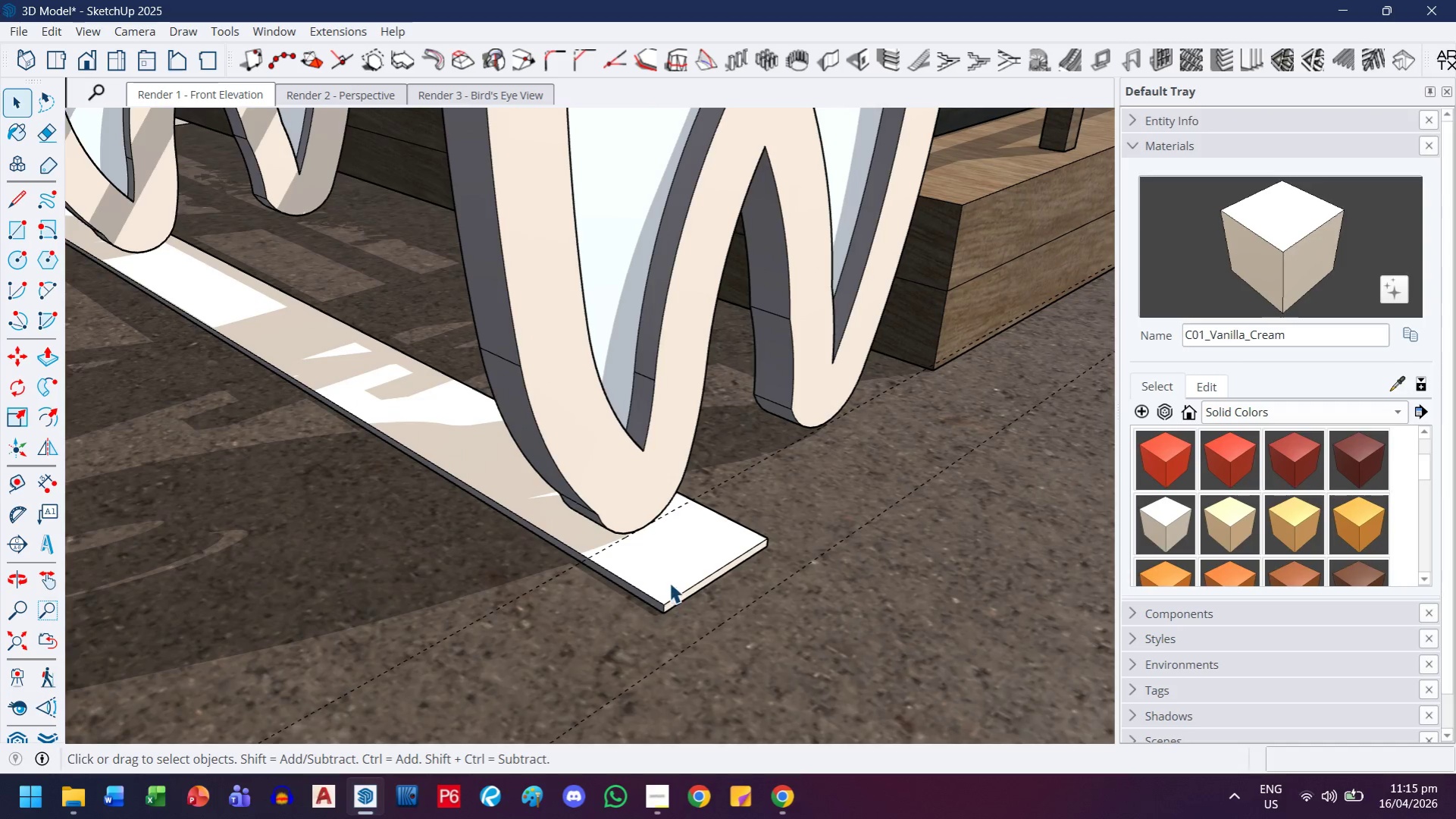 
double_click([669, 581])
 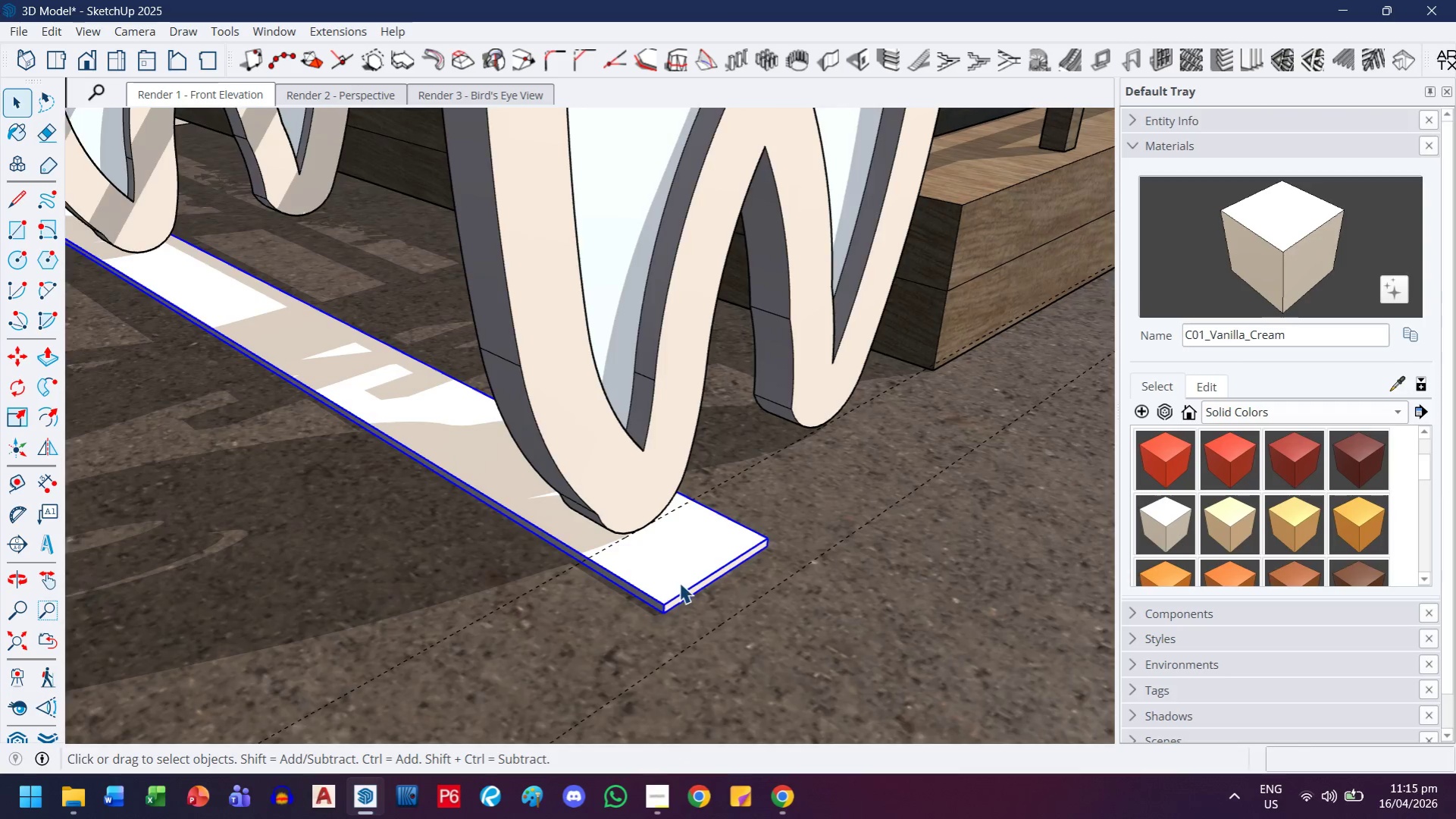 
scroll: coordinate [679, 582], scroll_direction: up, amount: 5.0
 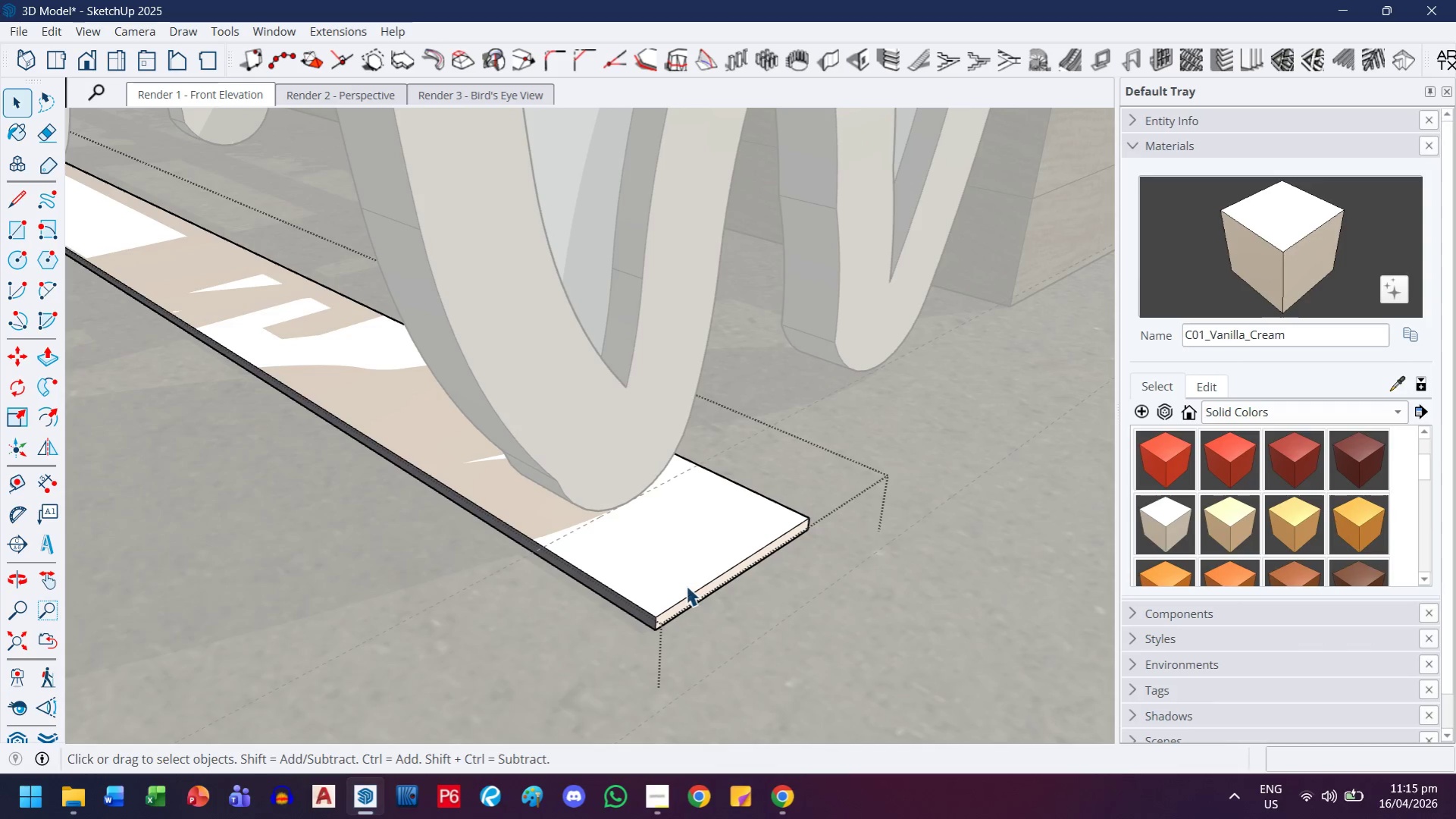 
key(P)
 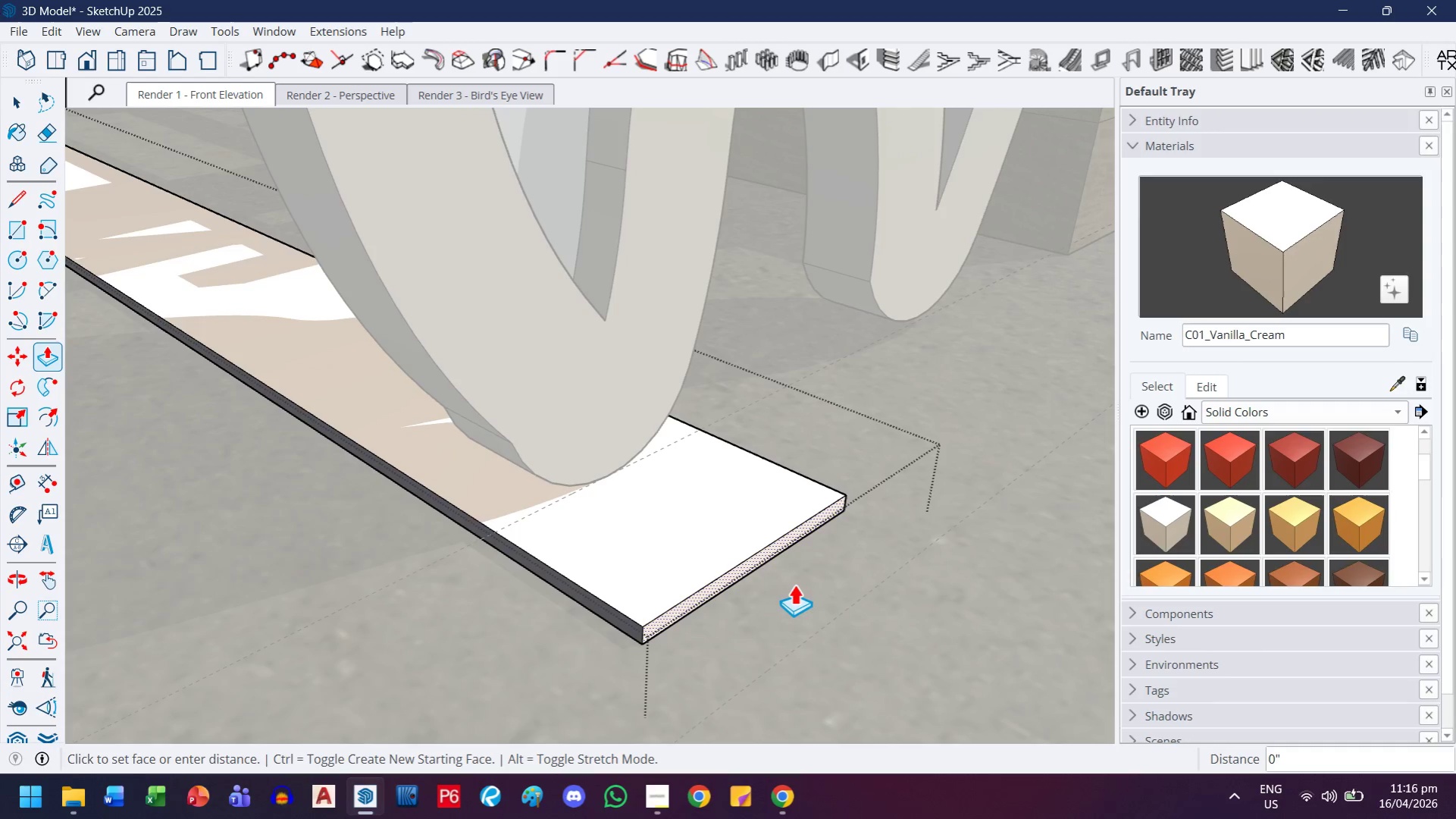 
scroll: coordinate [690, 592], scroll_direction: up, amount: 3.0
 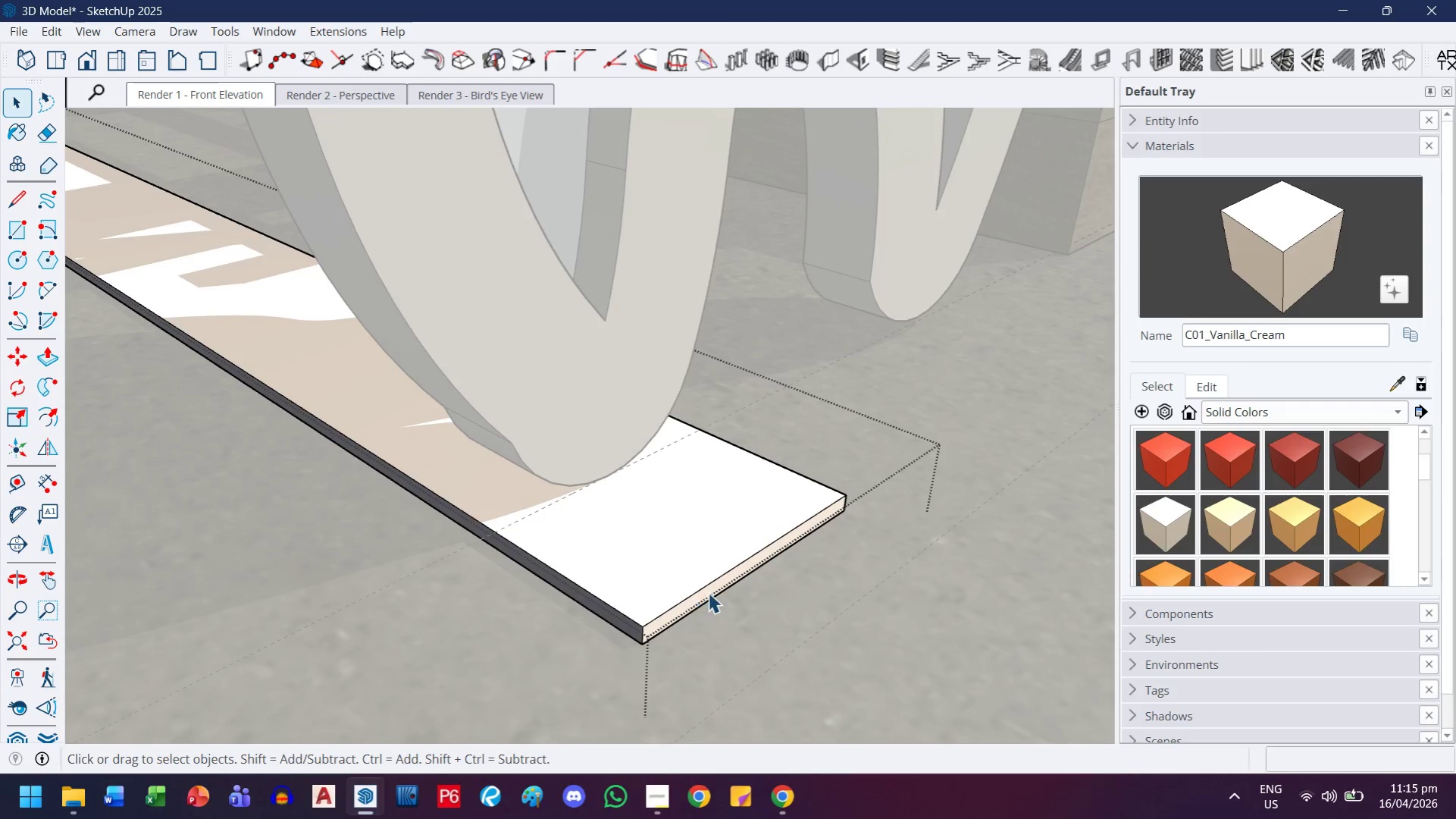 
key(H)
 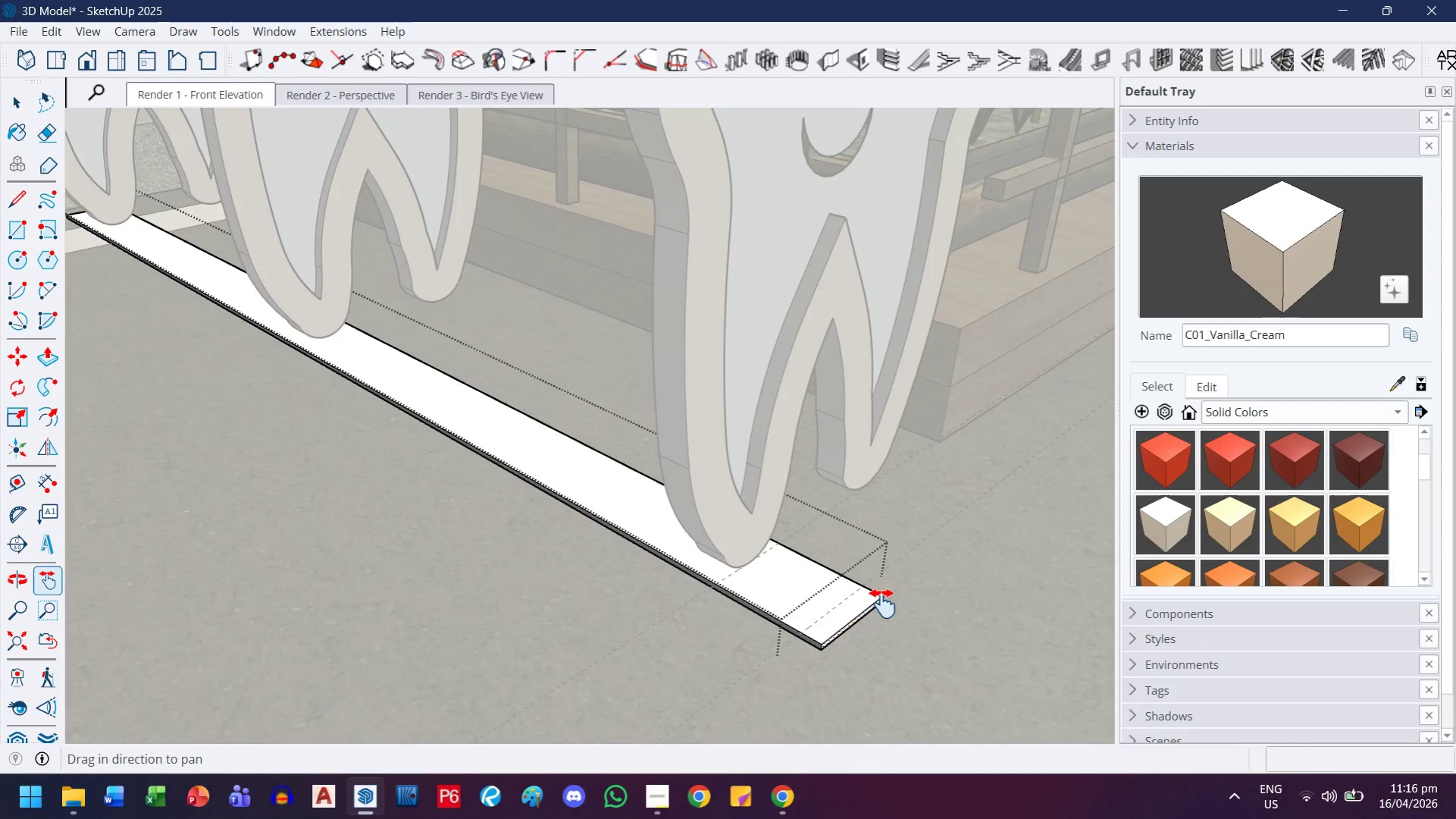 
key(Escape)
 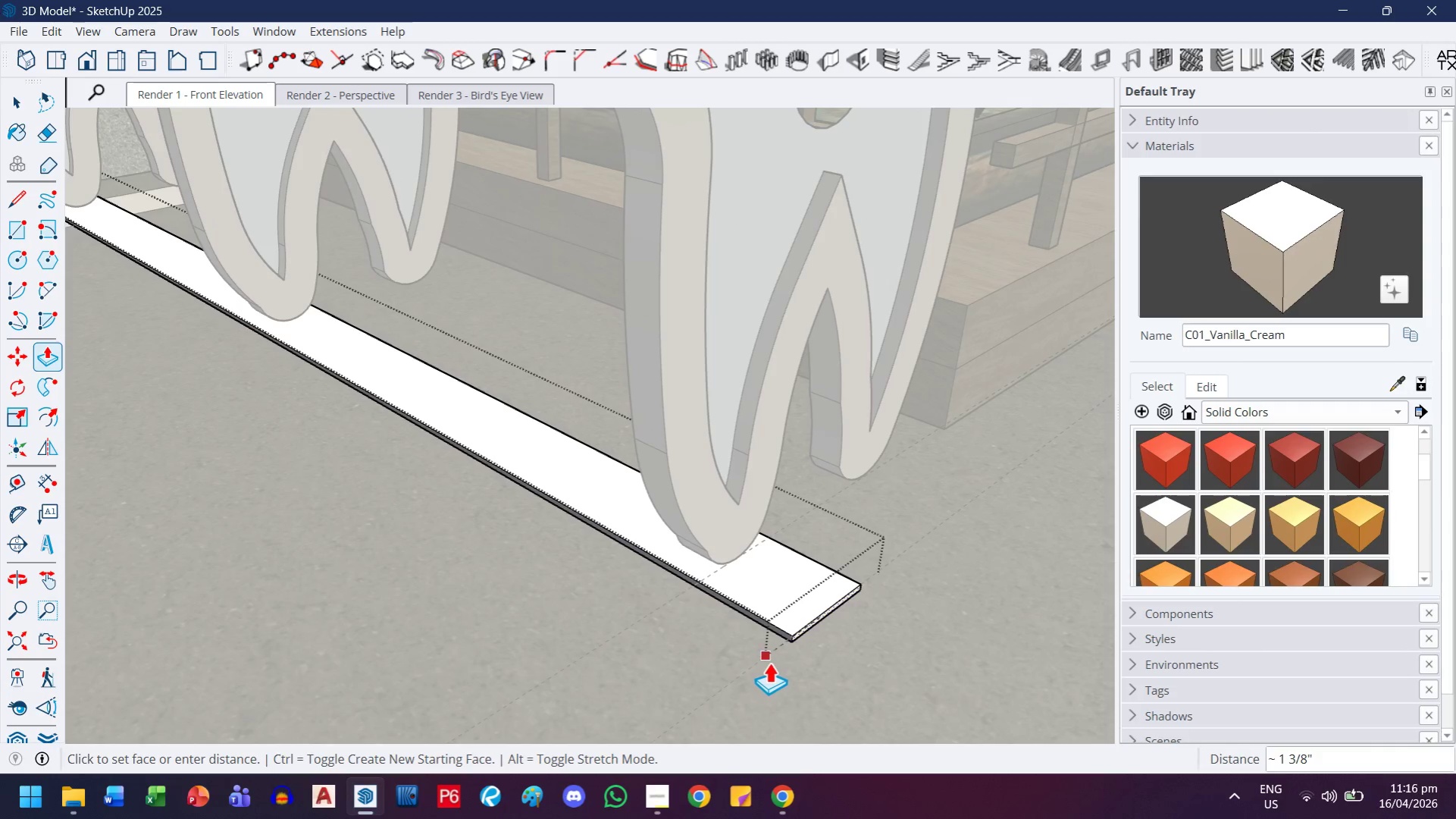 
scroll: coordinate [882, 604], scroll_direction: down, amount: 14.0
 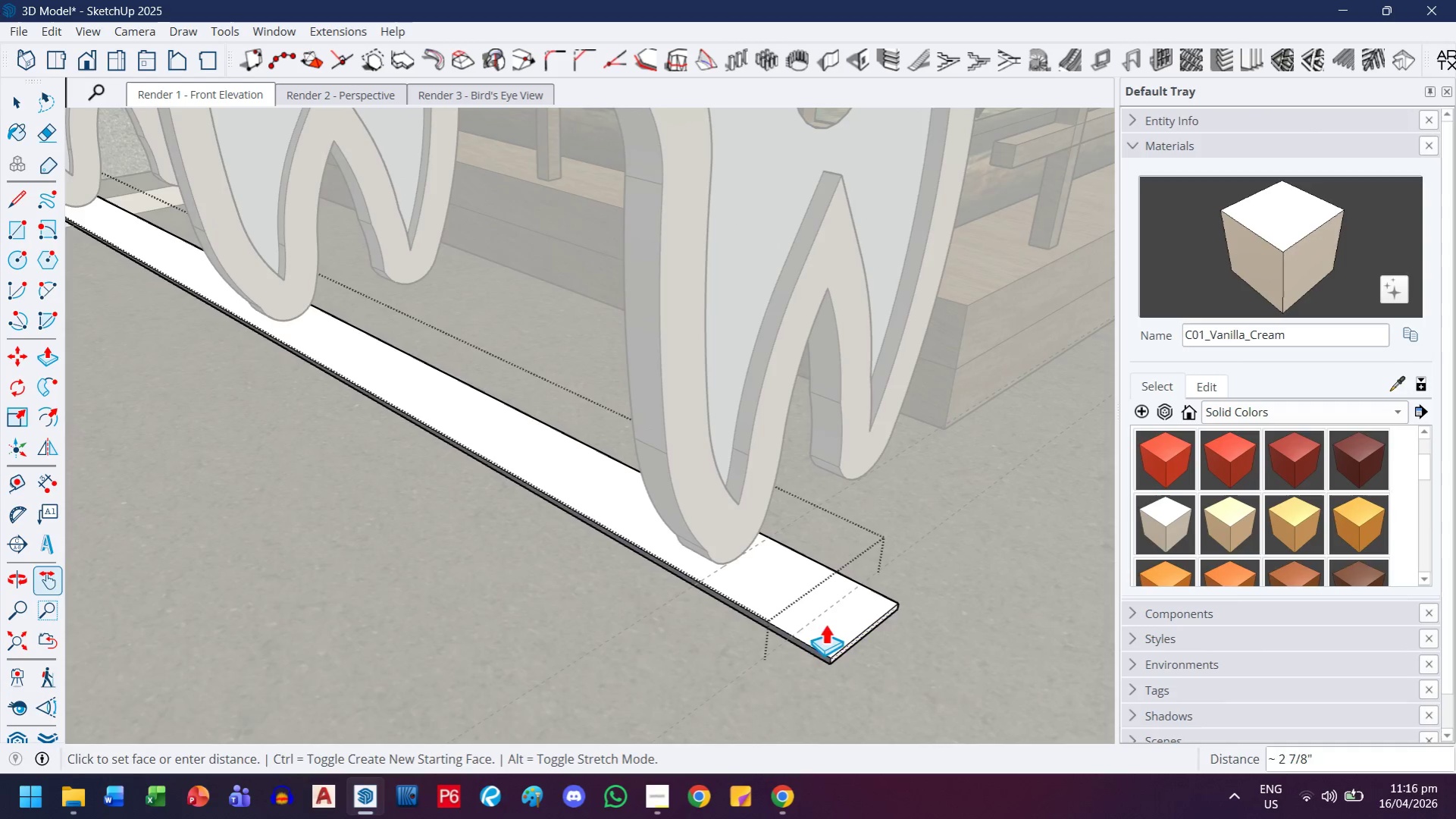 
left_click([769, 662])
 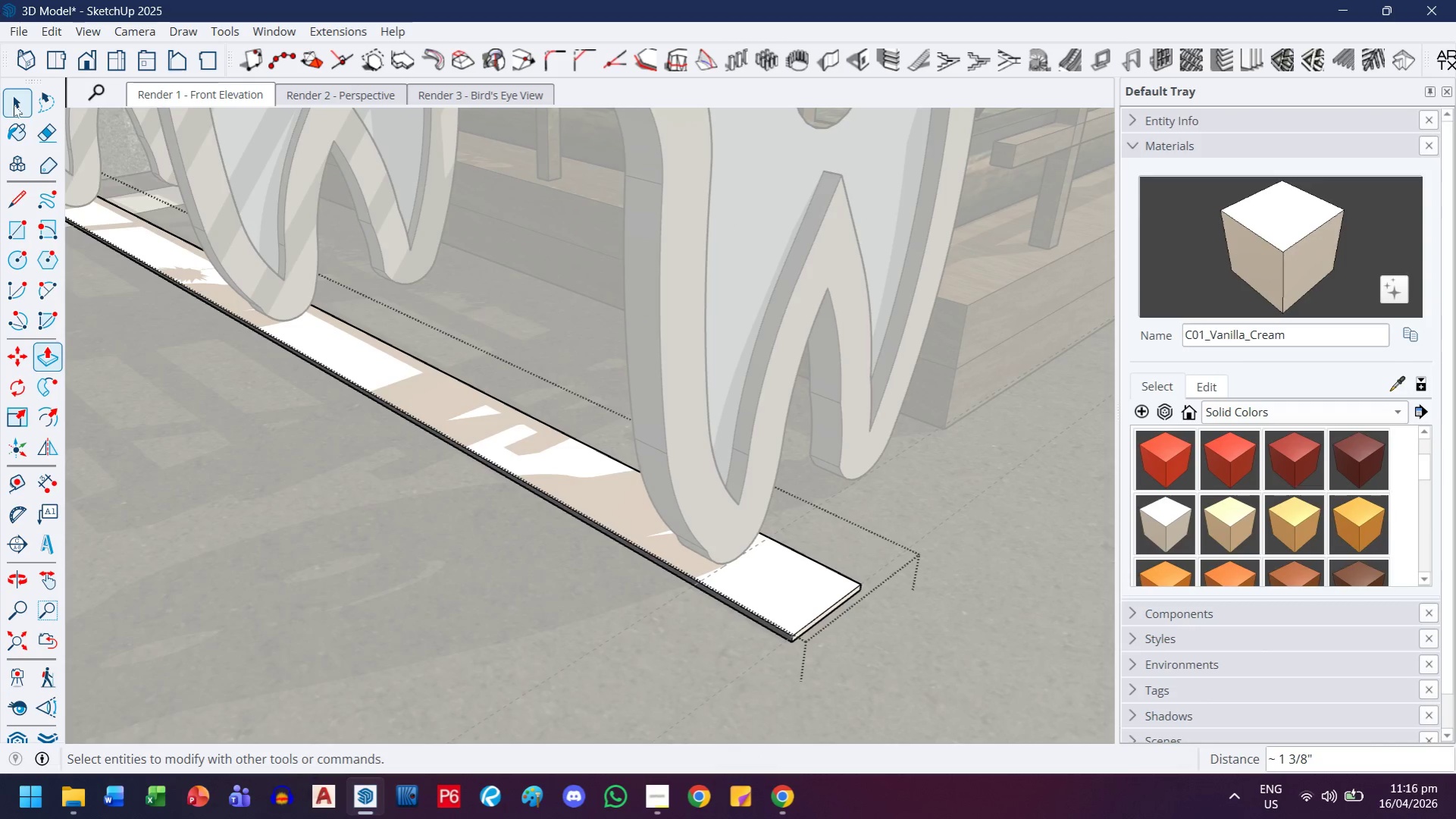 
key(Escape)
 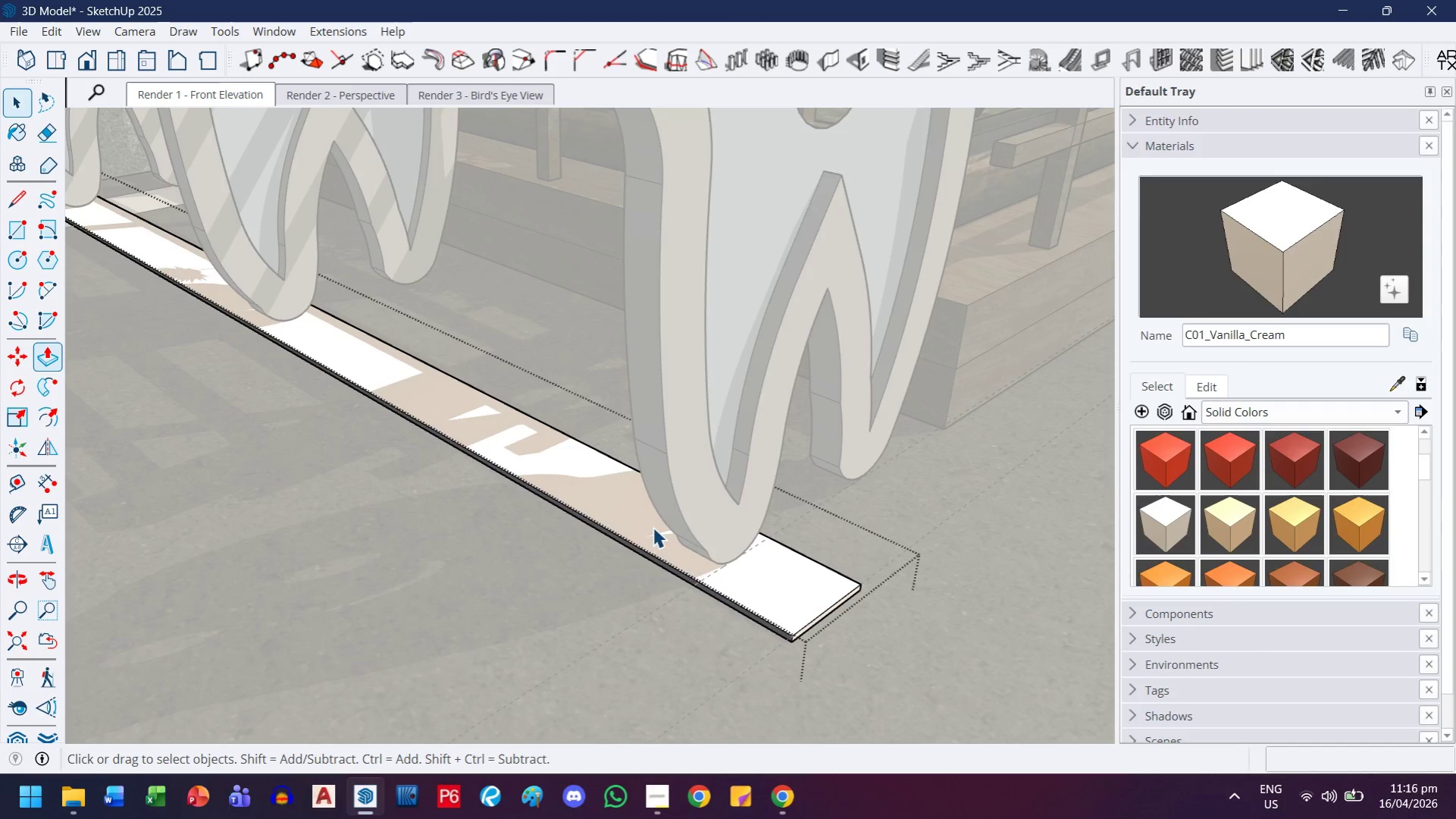 
key(Escape)
 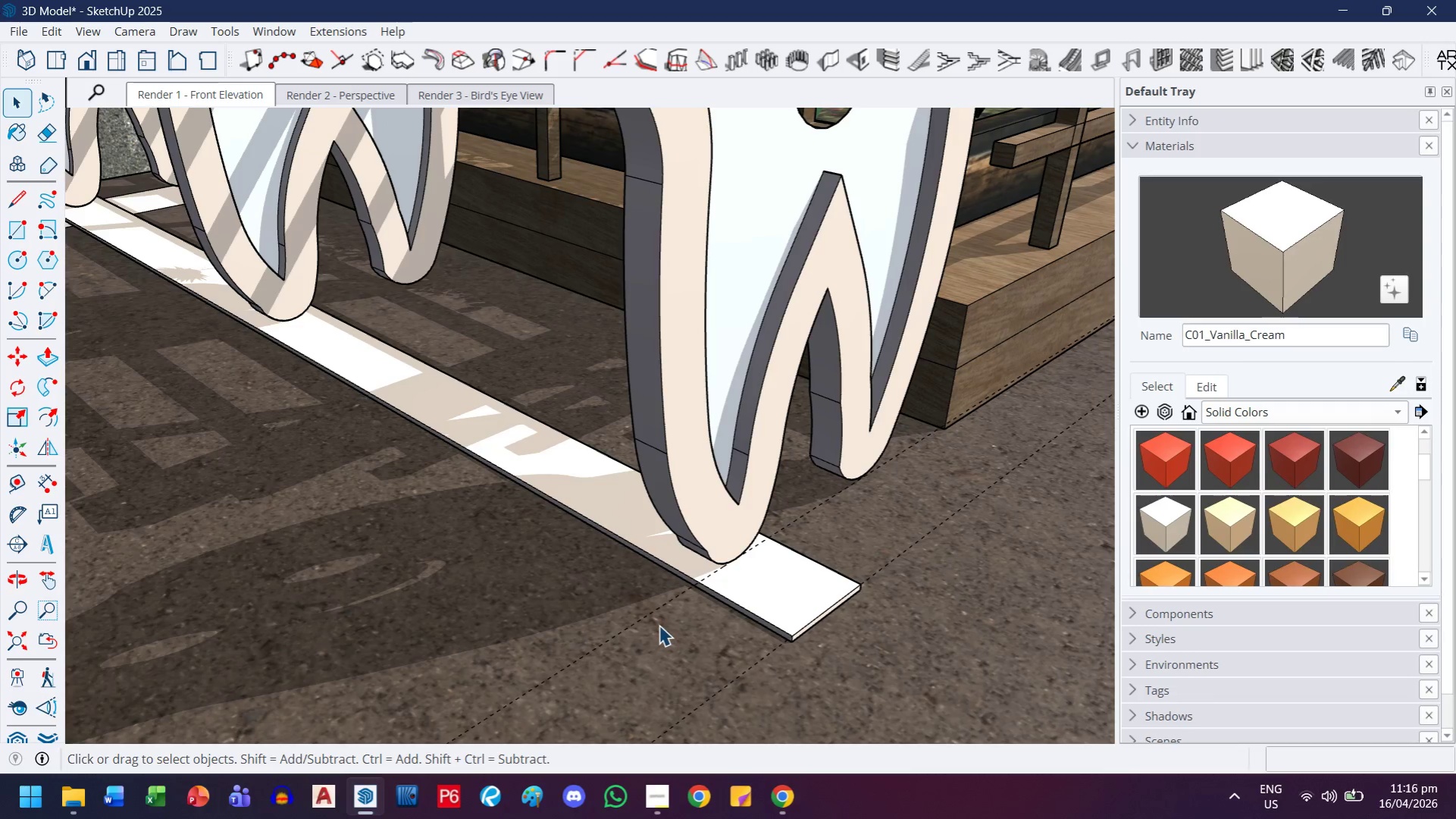 
key(E)
 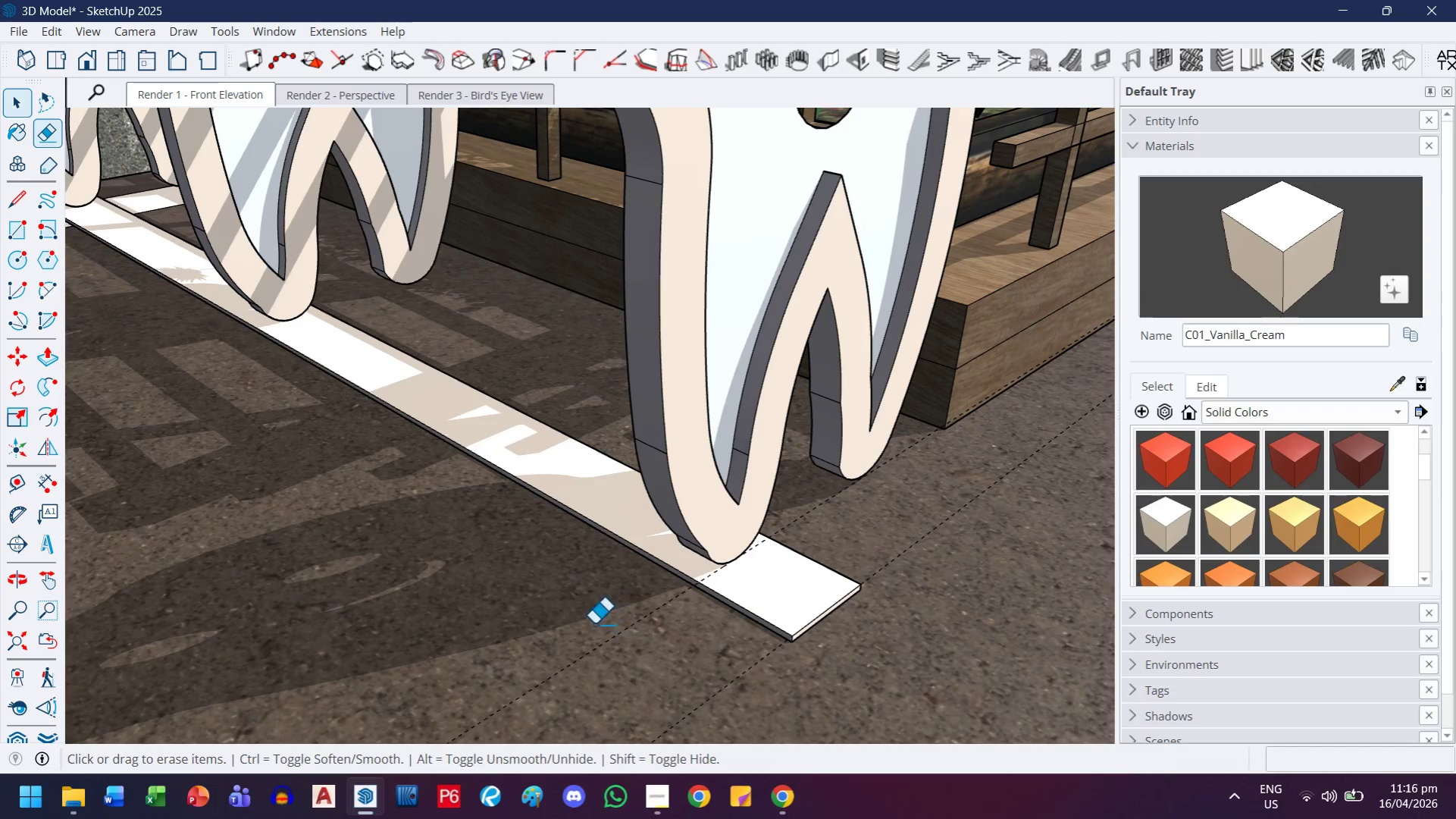 
left_click_drag(start_coordinate=[594, 623], to_coordinate=[720, 703])
 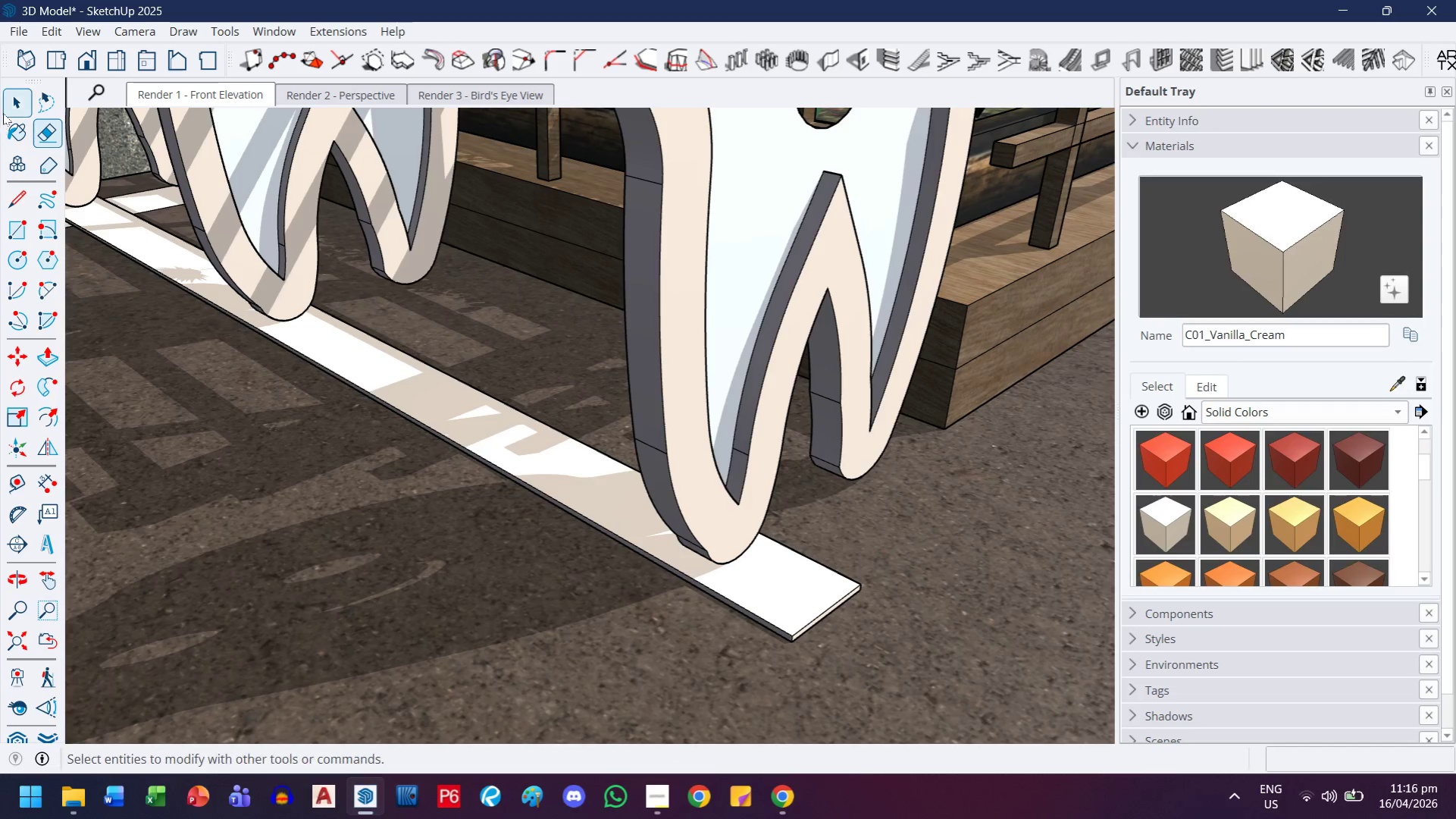 
left_click([11, 102])
 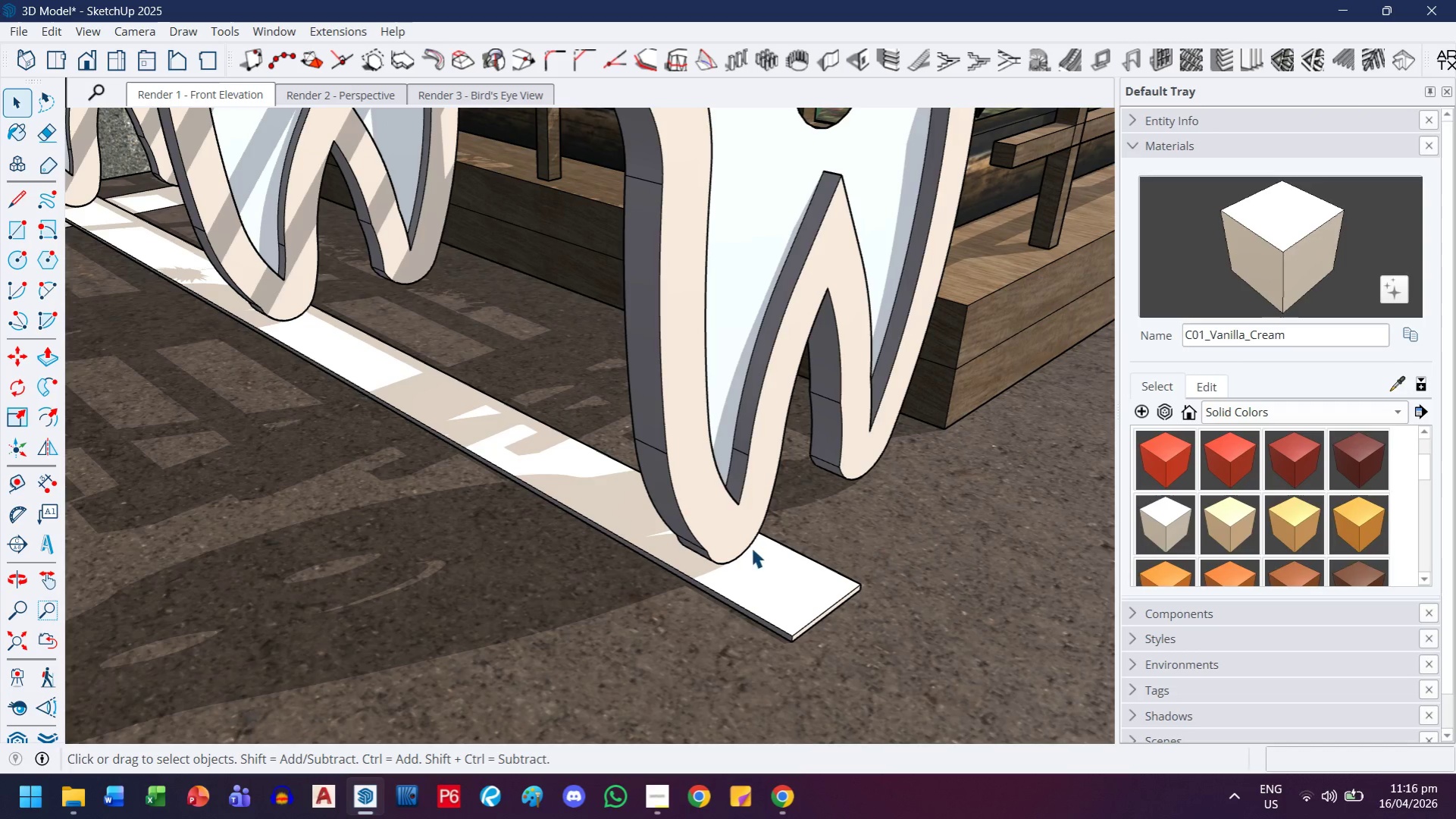 
left_click([757, 584])
 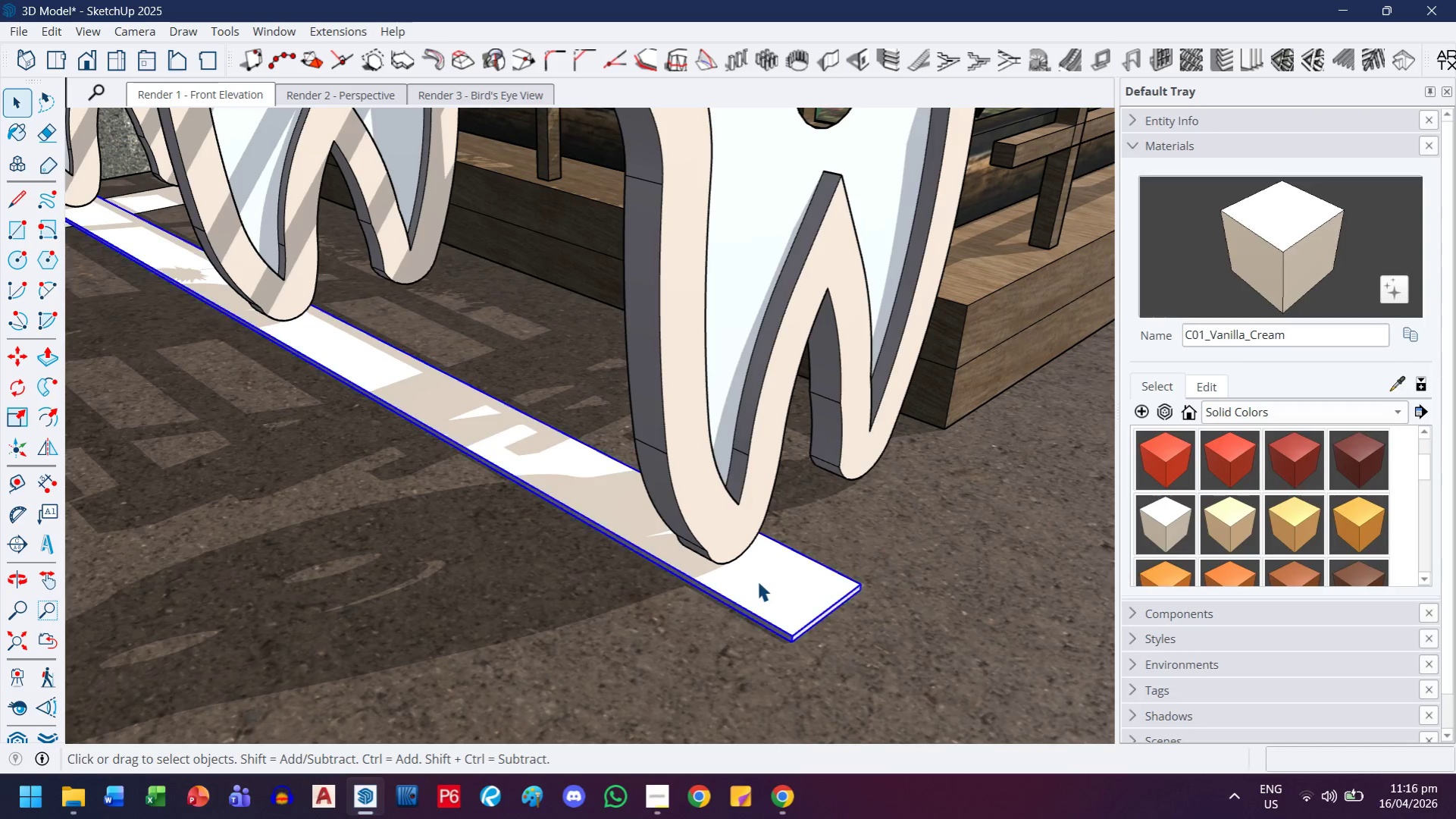 
scroll: coordinate [757, 581], scroll_direction: down, amount: 3.0
 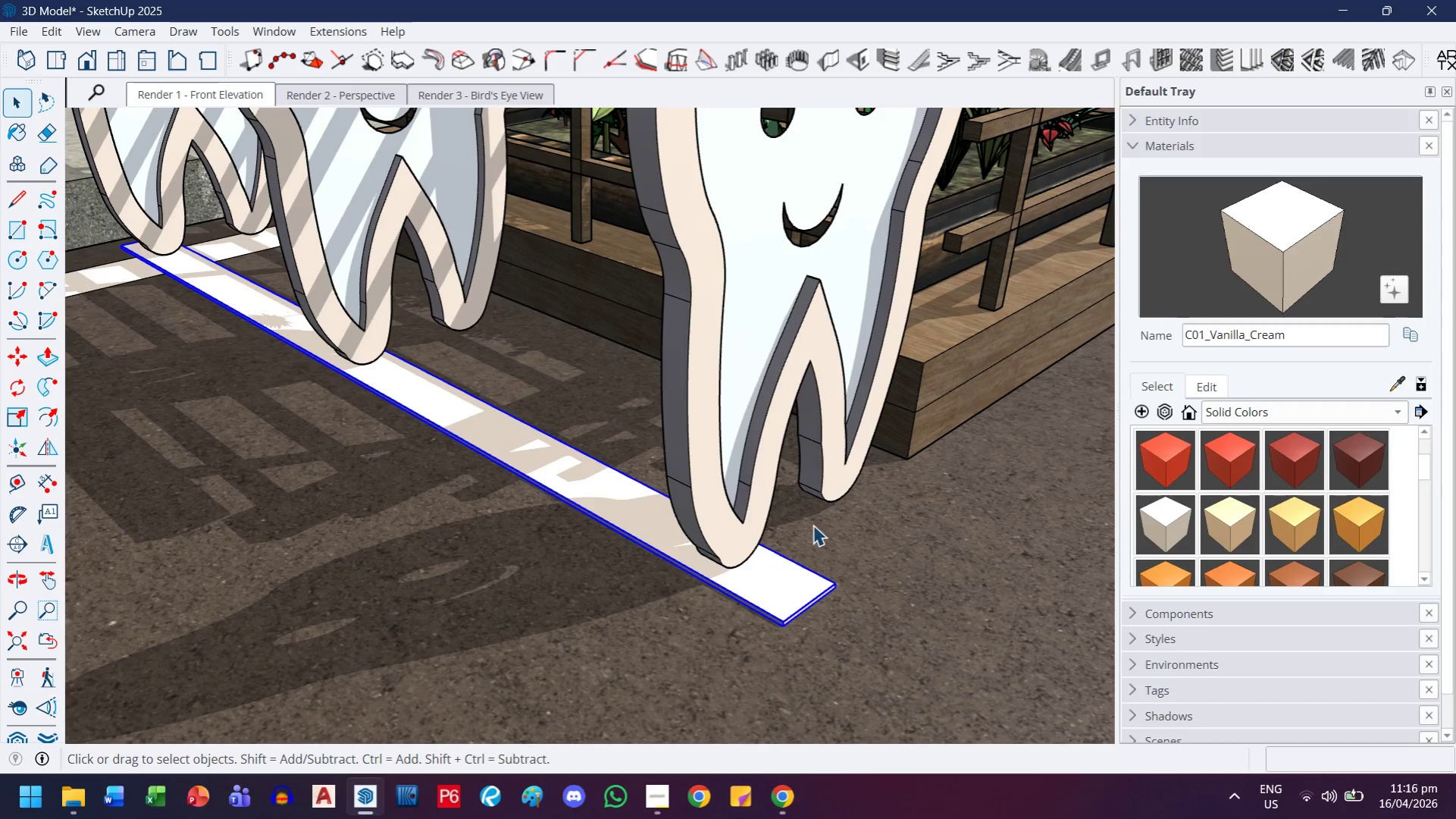 
type(hm)
 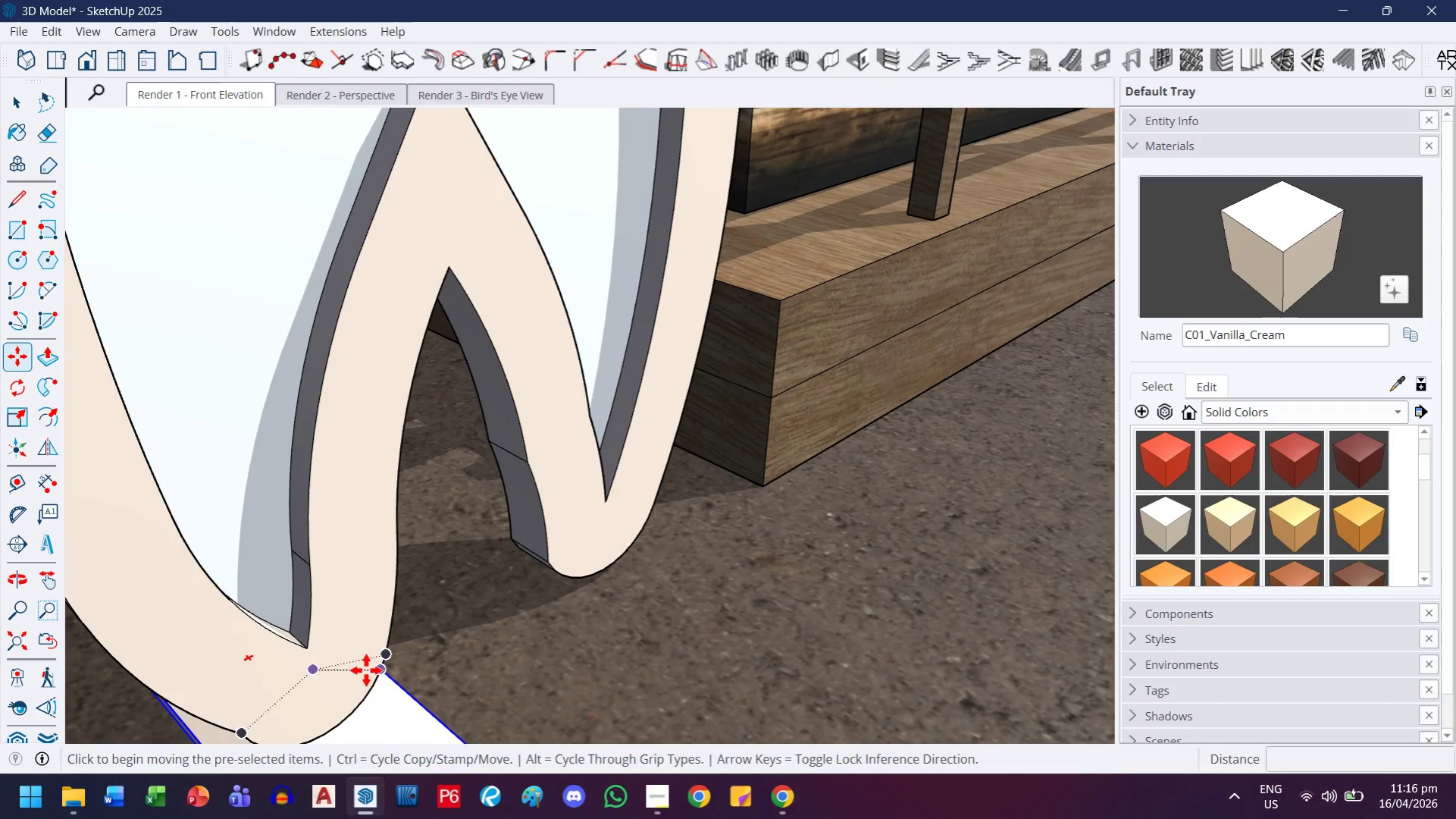 
left_click_drag(start_coordinate=[817, 504], to_coordinate=[568, 591])
 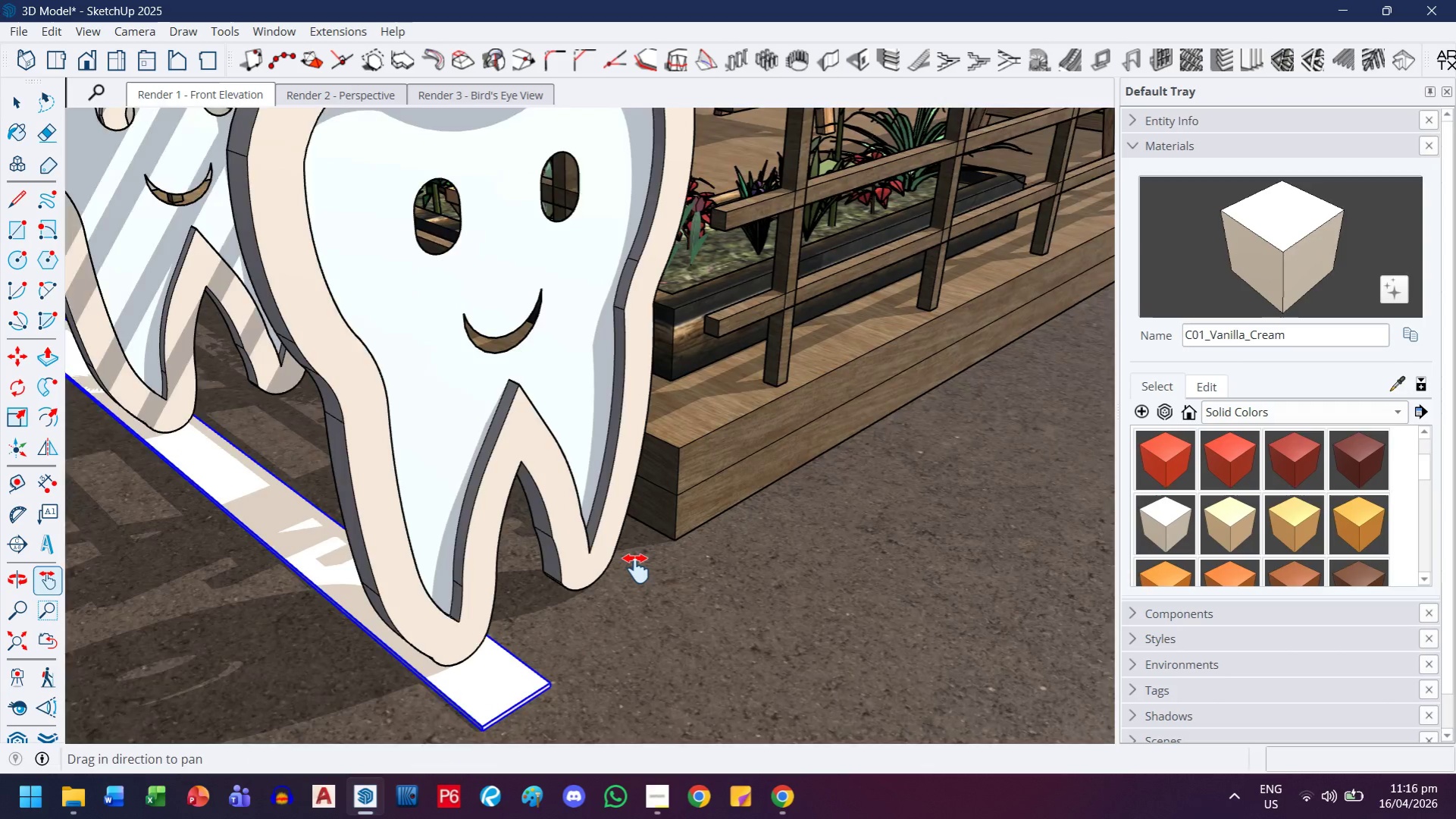 
key(Control+ControlLeft)
 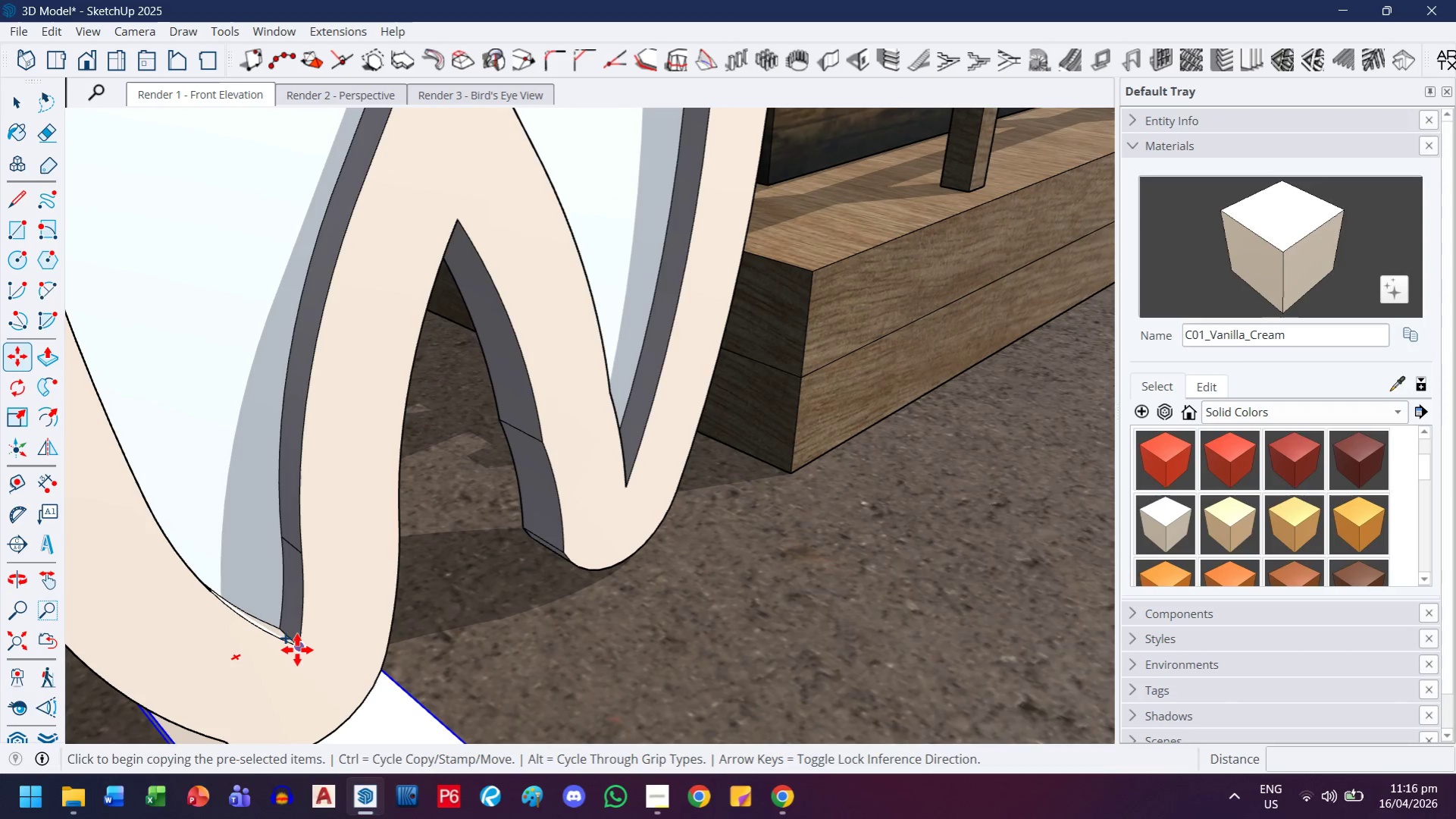 
scroll: coordinate [377, 665], scroll_direction: up, amount: 9.0
 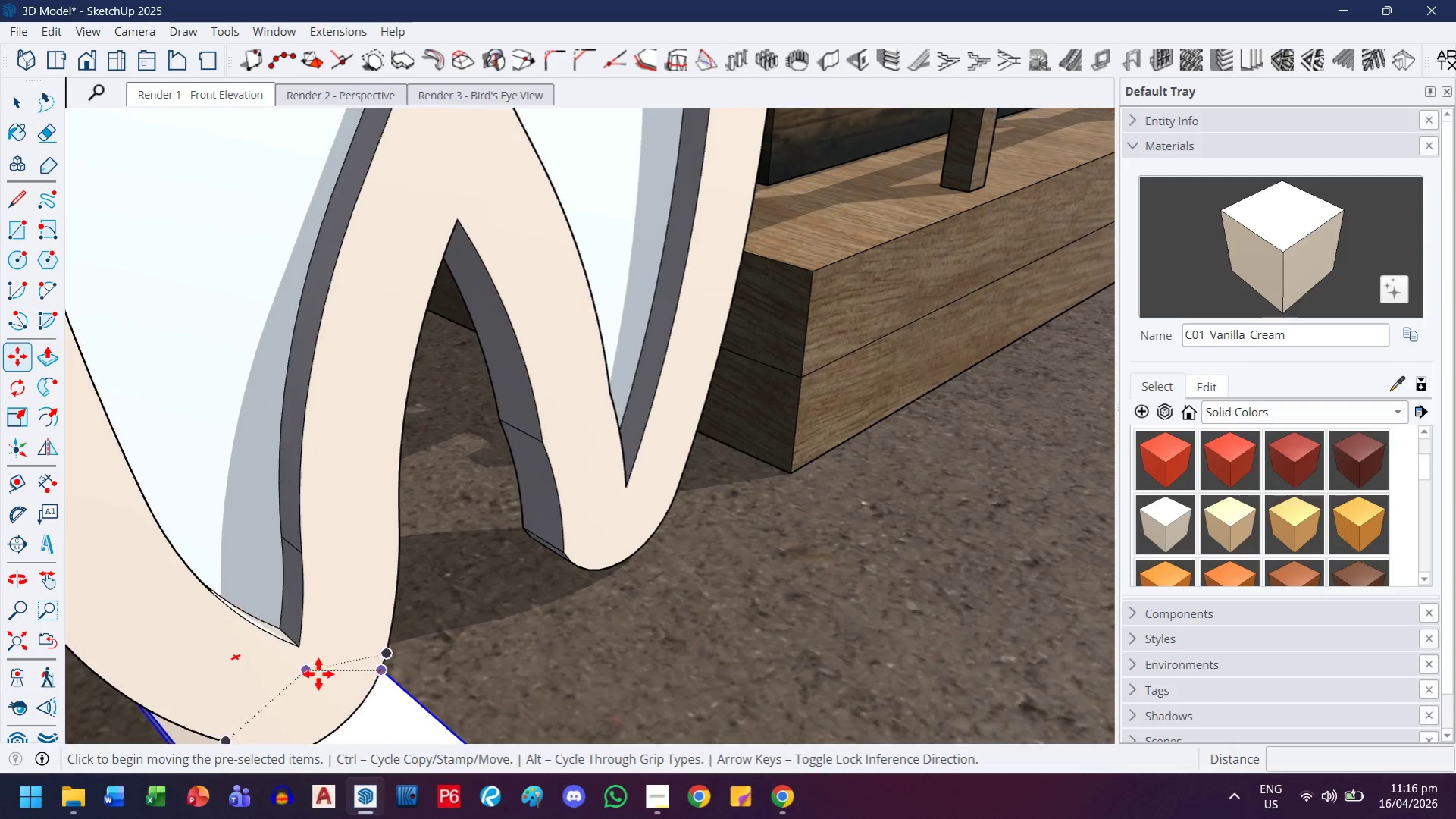 
key(H)
 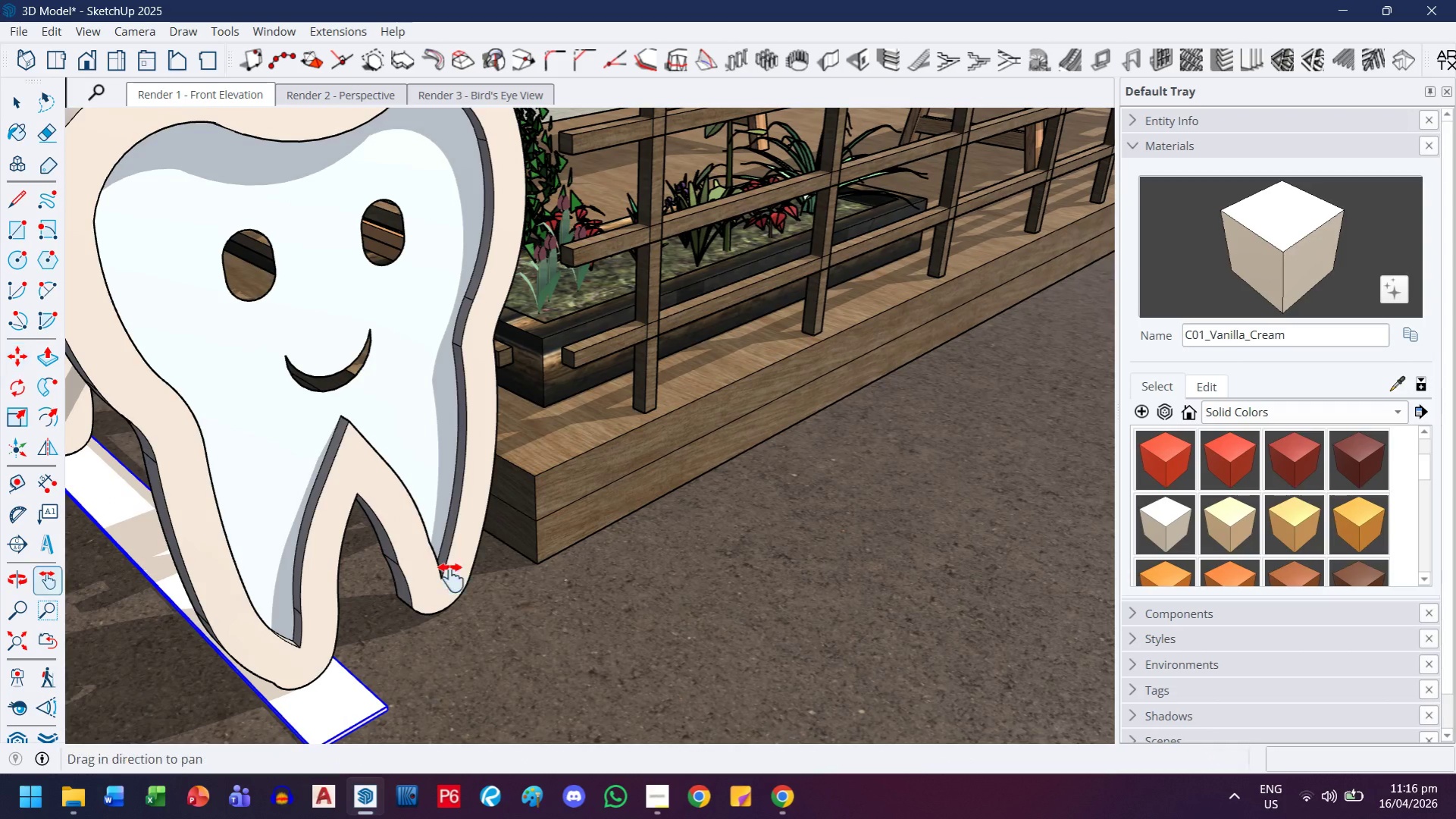 
left_click_drag(start_coordinate=[434, 680], to_coordinate=[458, 513])
 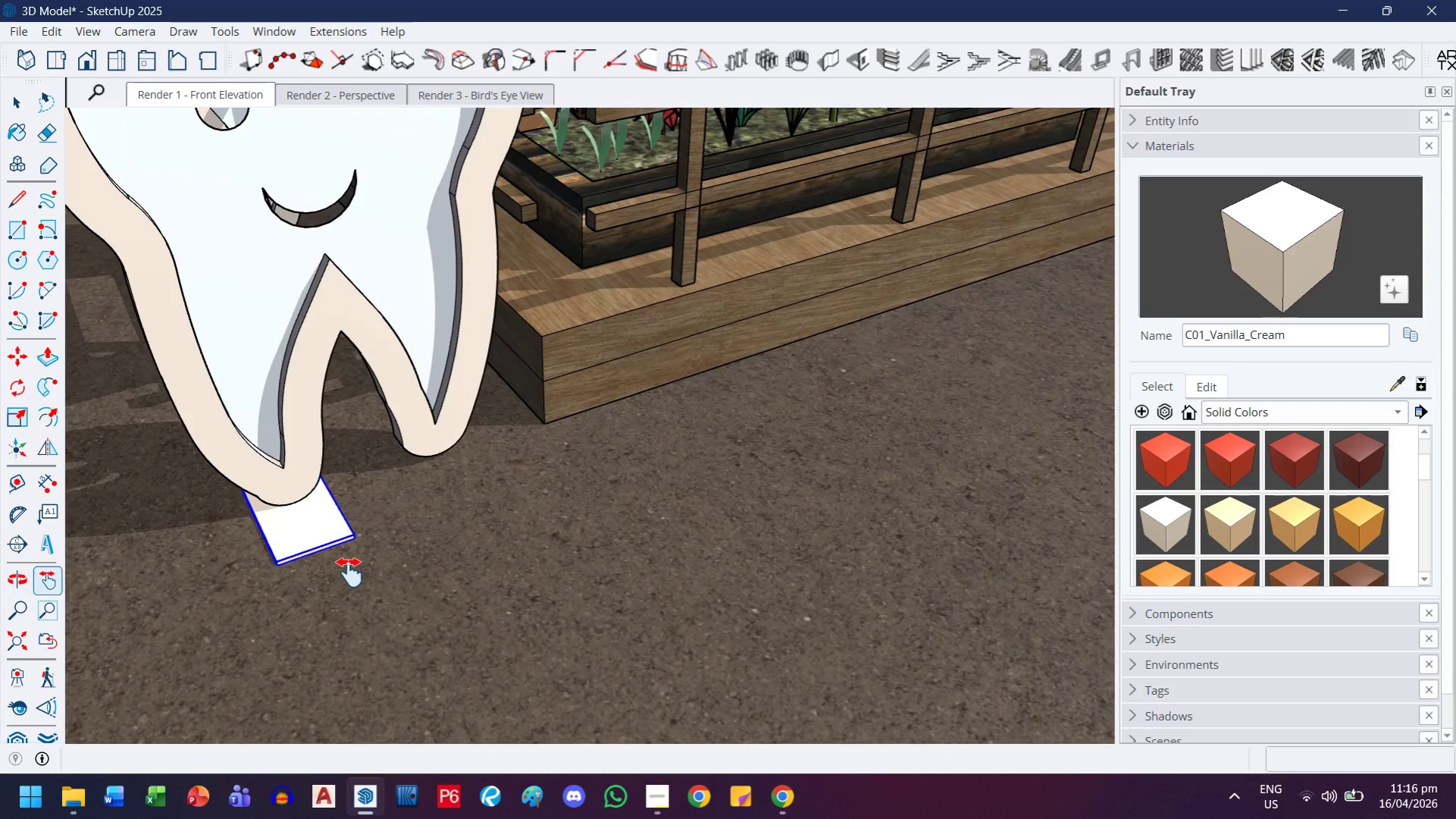 
scroll: coordinate [307, 648], scroll_direction: down, amount: 11.0
 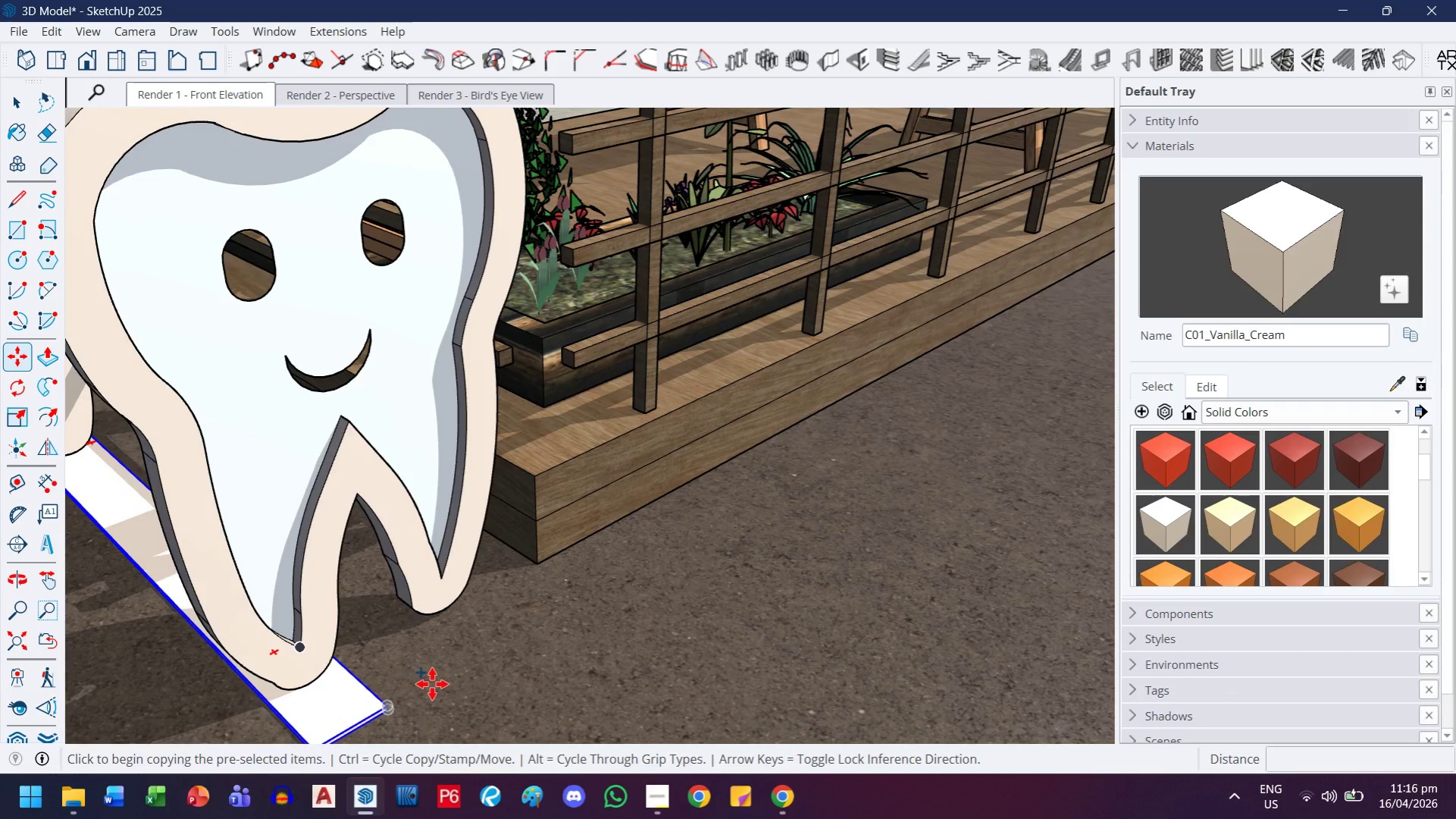 
key(Escape)
 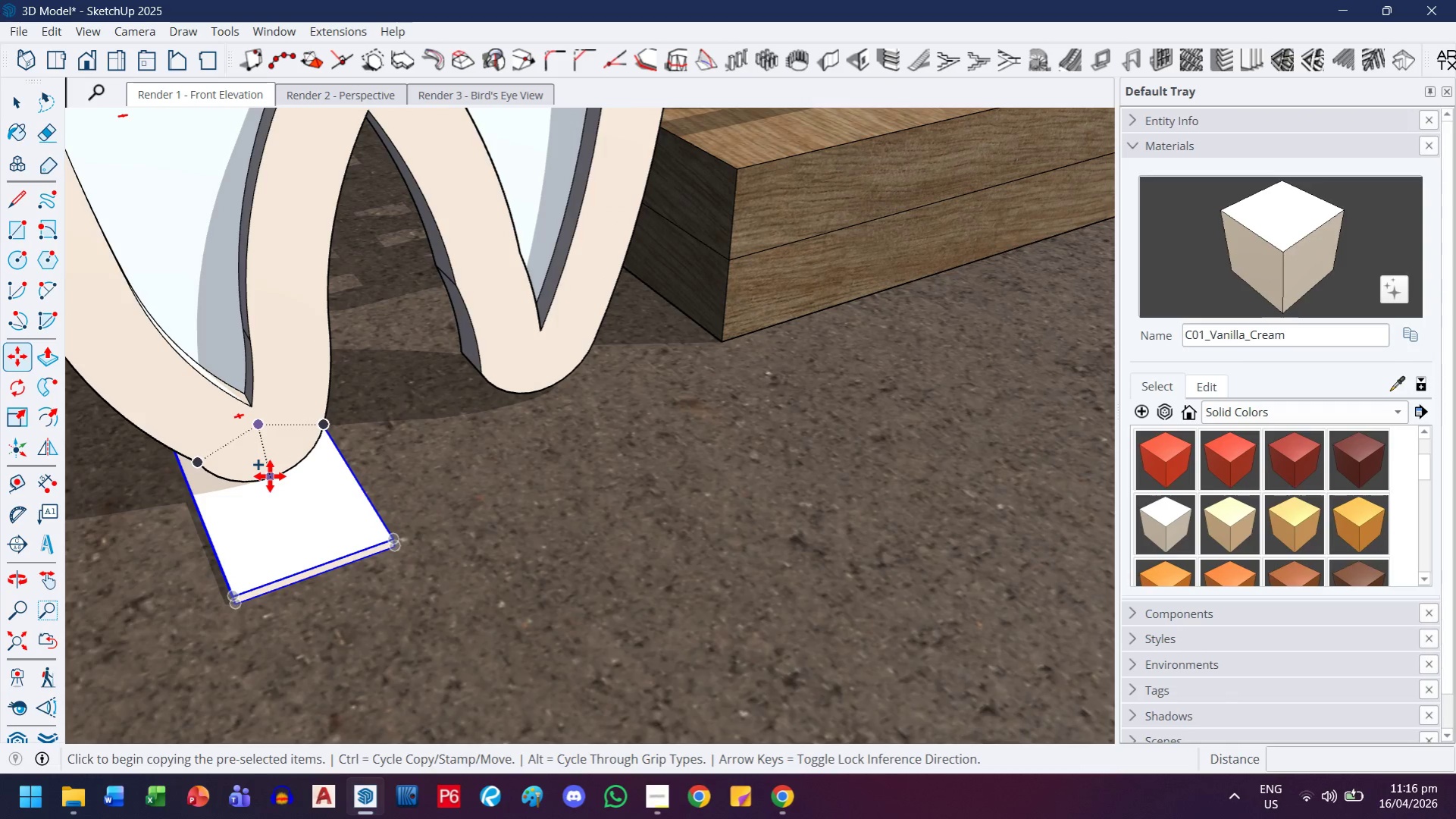 
scroll: coordinate [262, 464], scroll_direction: up, amount: 7.0
 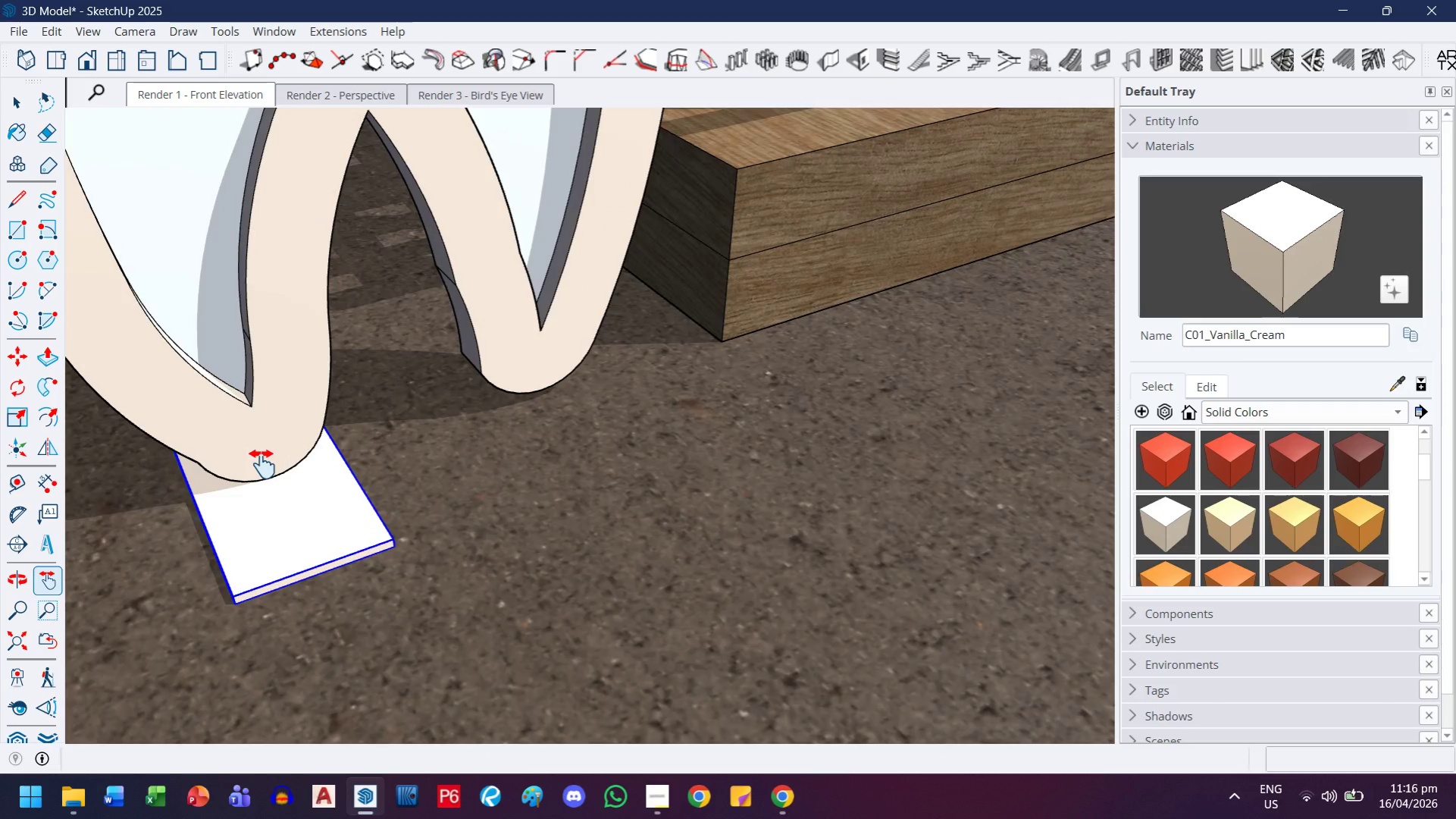 
left_click([270, 476])
 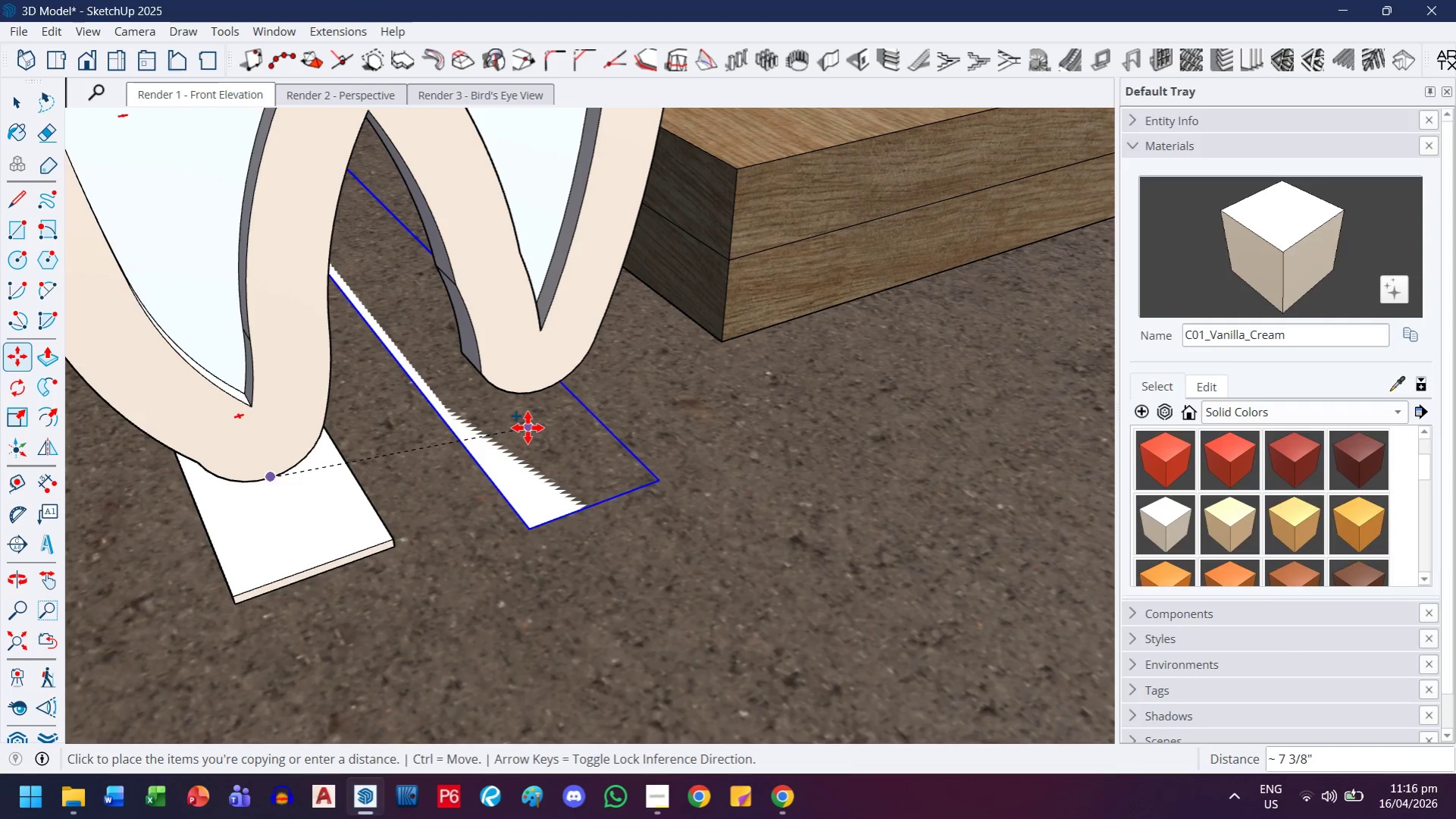 
key(ArrowLeft)
 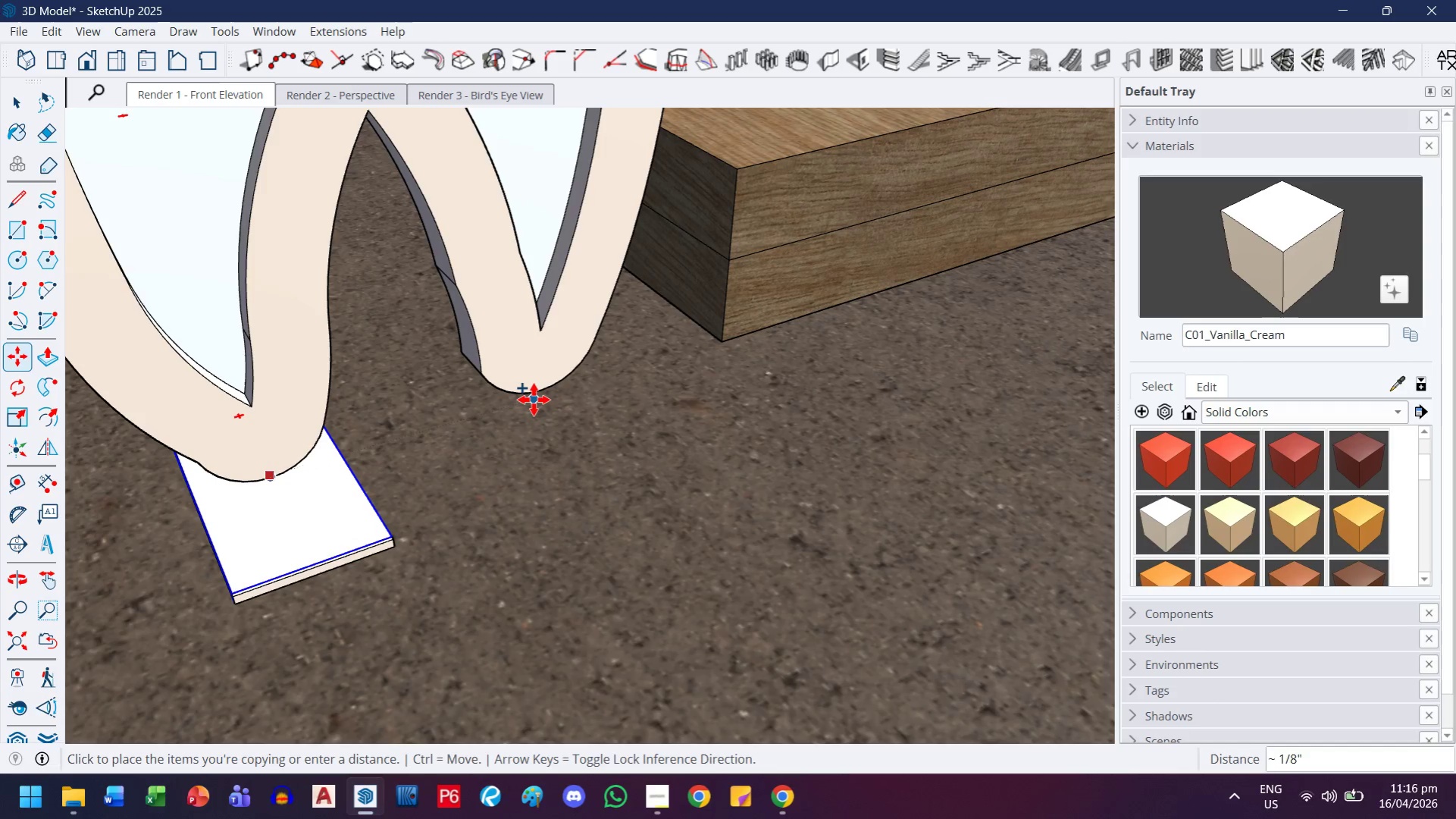 
key(ArrowRight)
 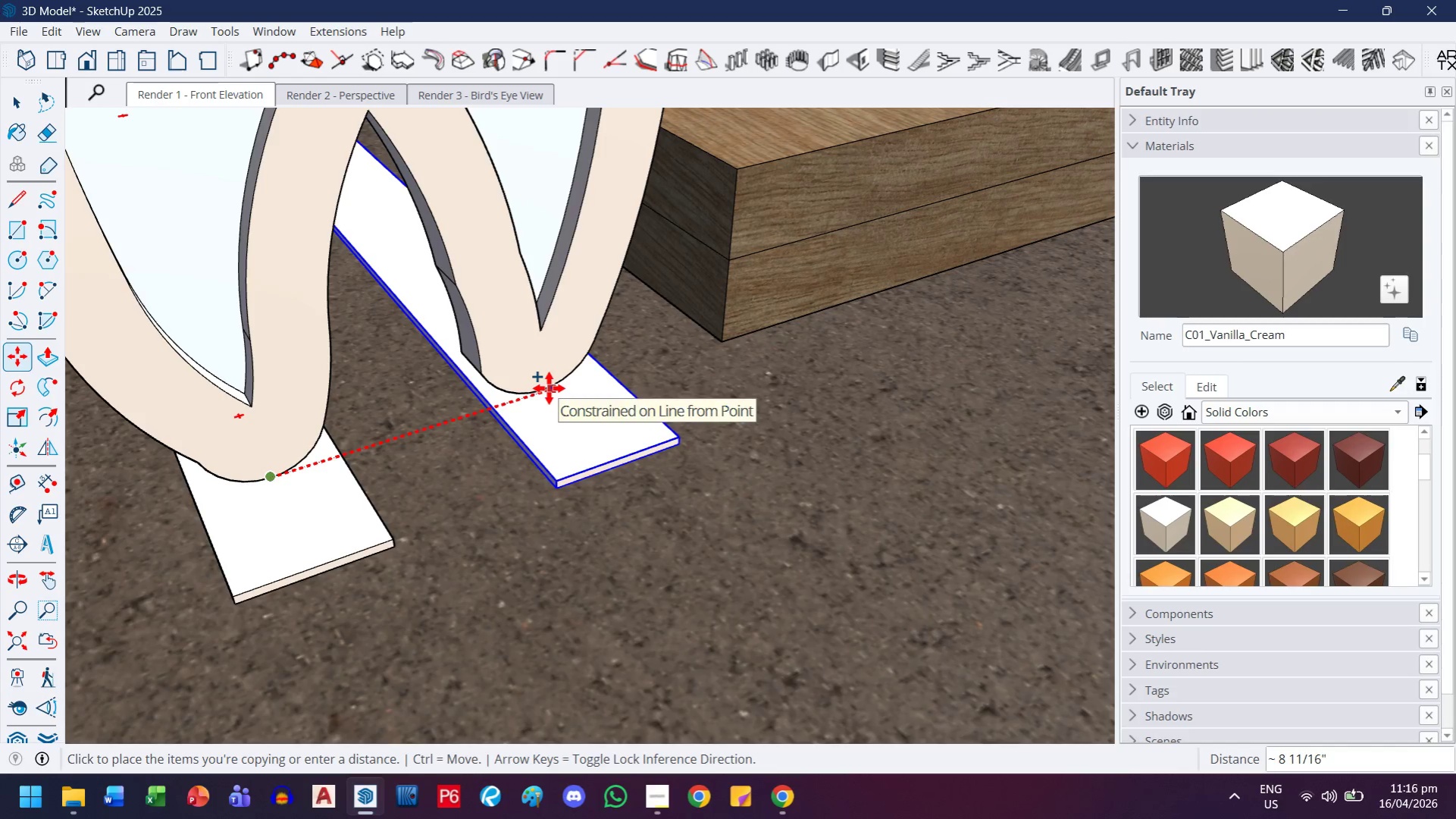 
left_click([549, 388])
 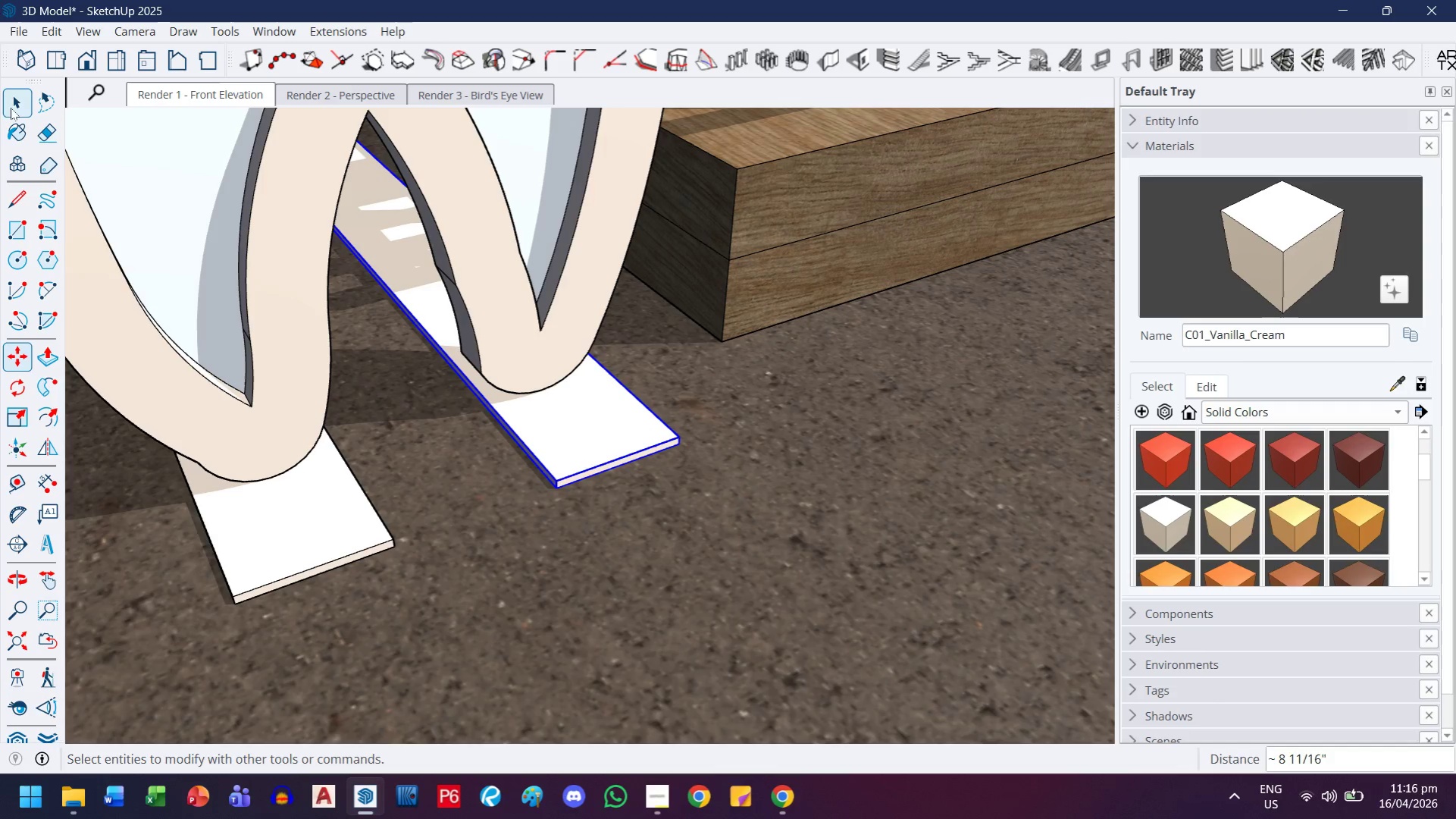 
key(Escape)
 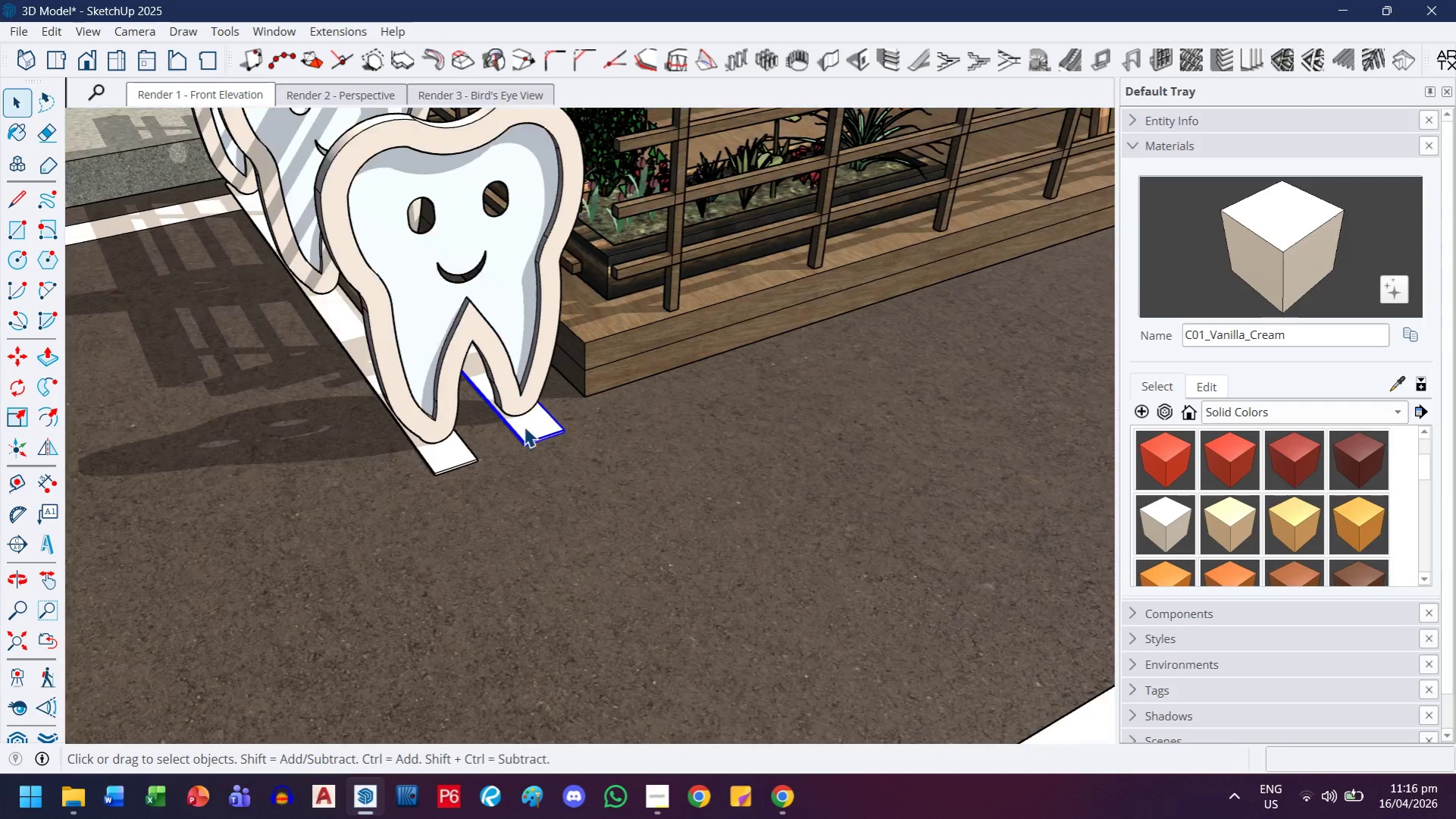 
key(Escape)
 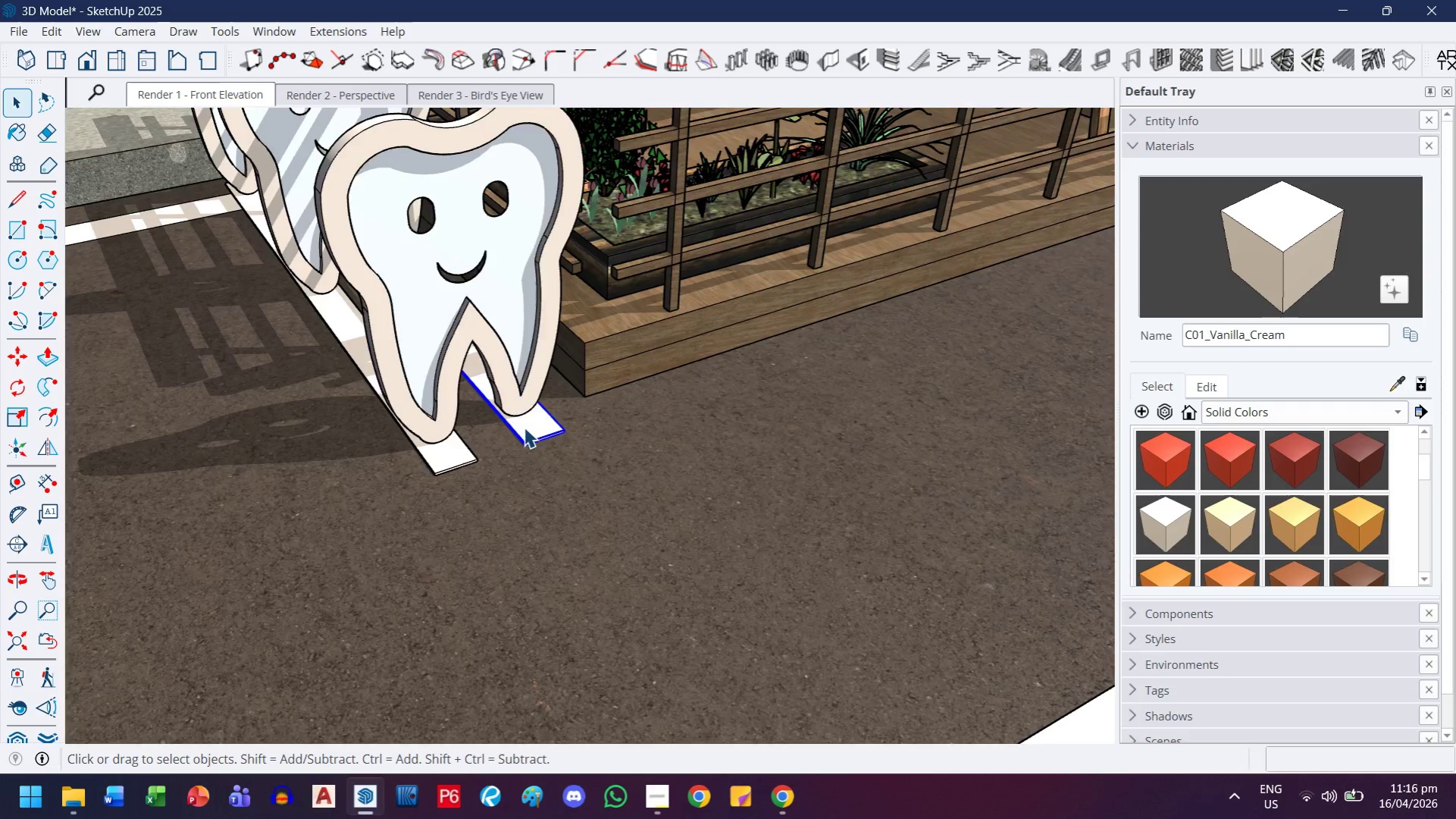 
key(Escape)
 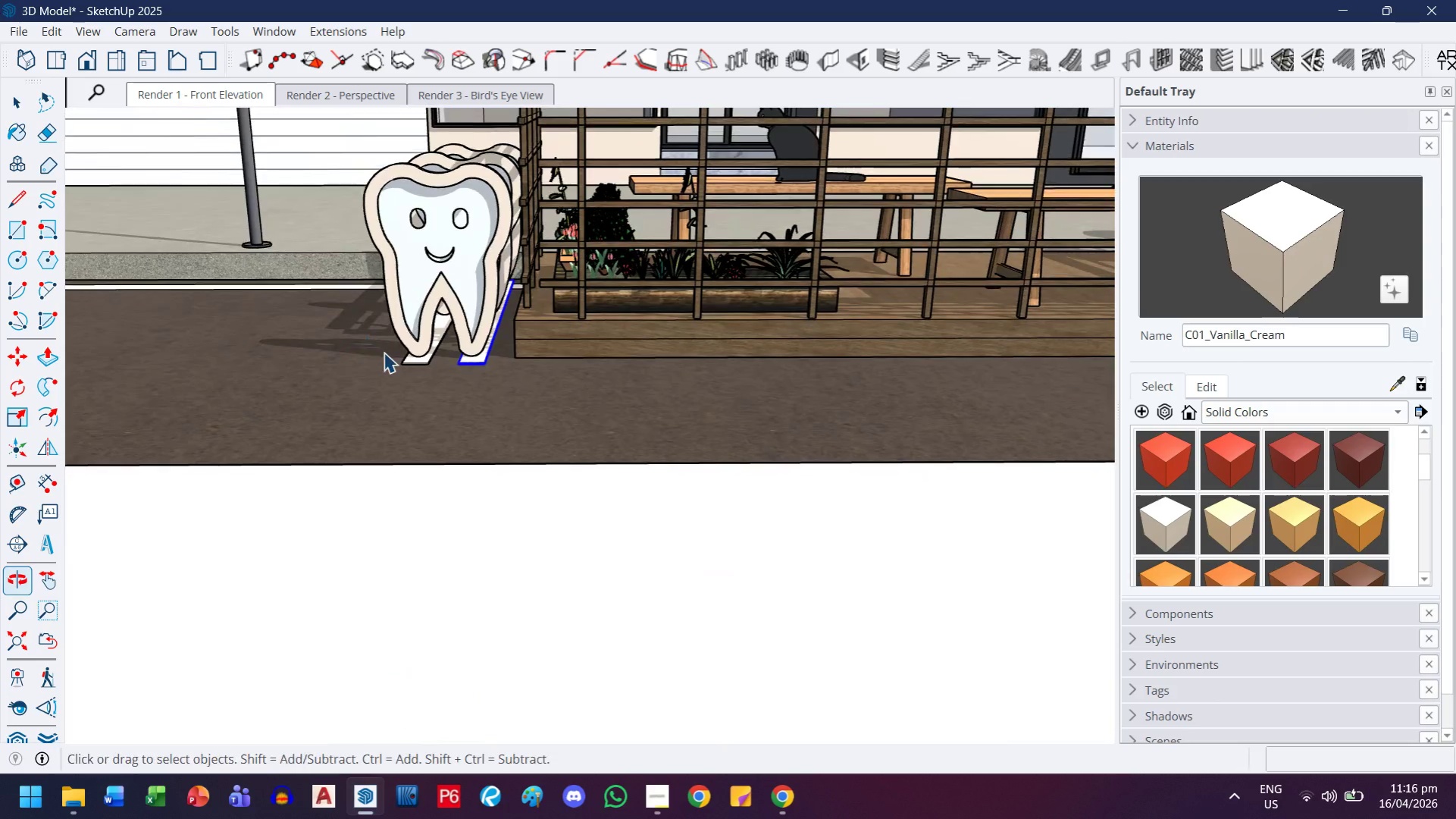 
scroll: coordinate [524, 429], scroll_direction: down, amount: 17.0
 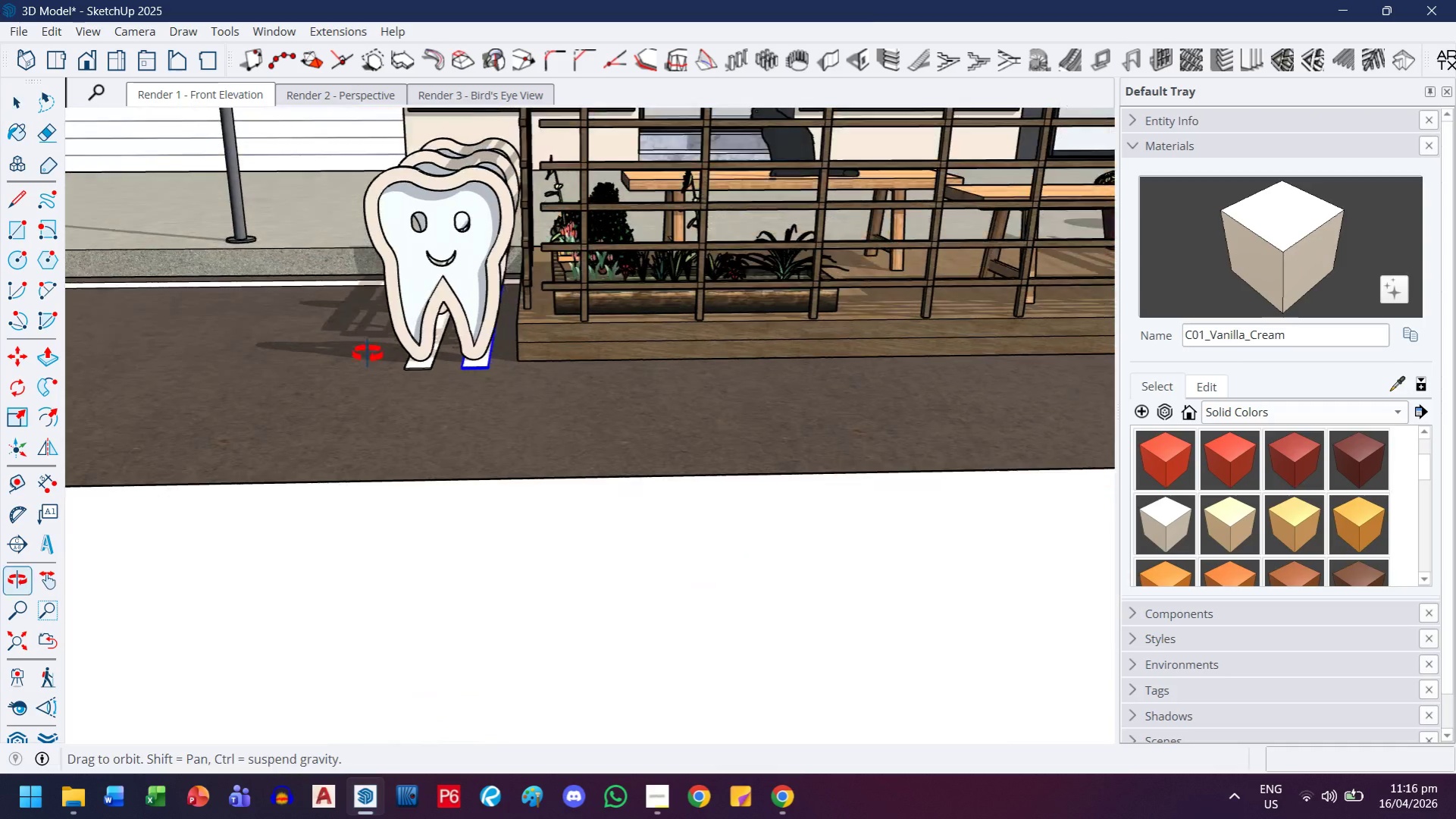 
left_click([794, 588])
 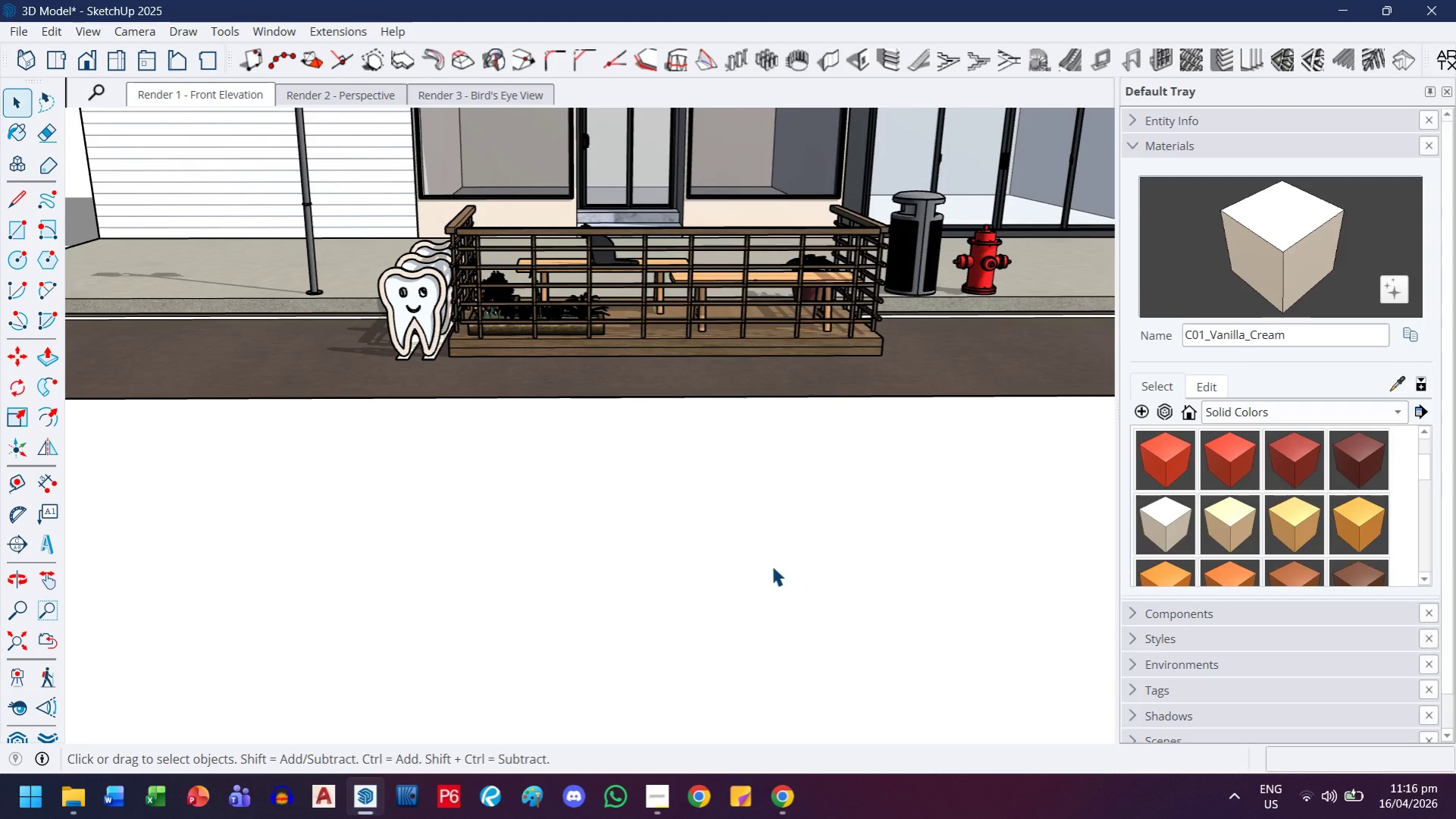 
scroll: coordinate [402, 359], scroll_direction: down, amount: 8.0
 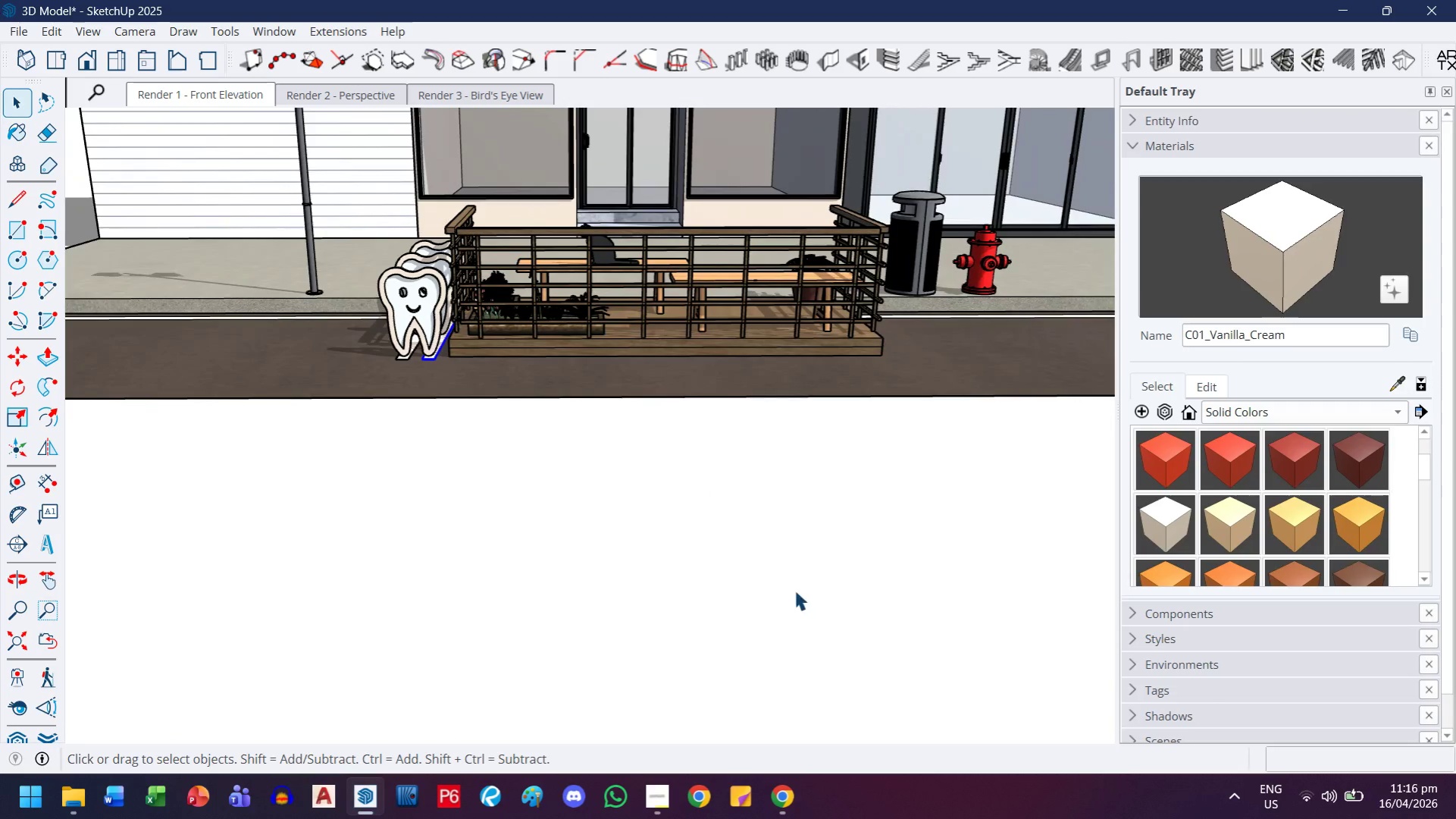 
key(H)
 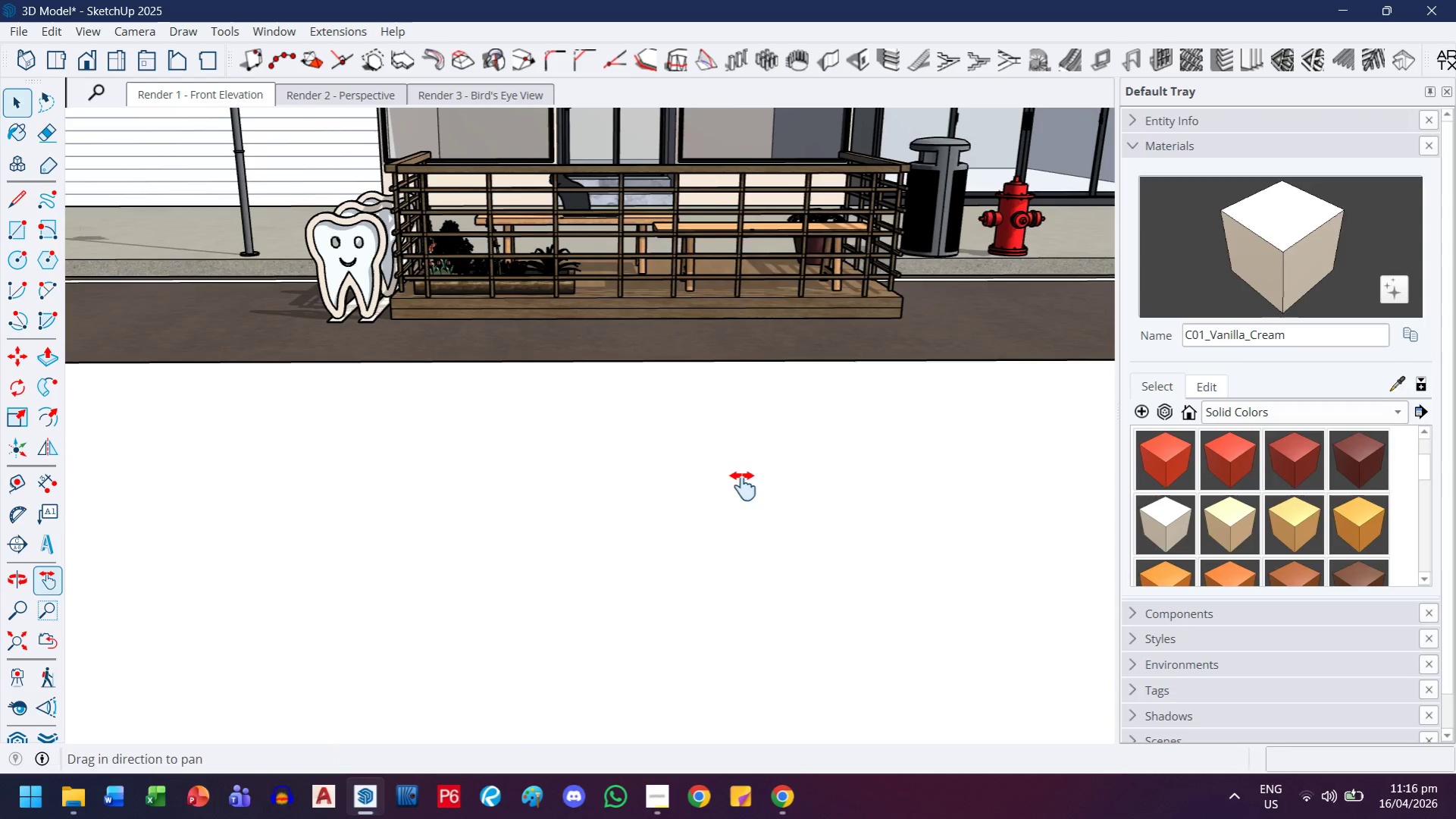 
left_click_drag(start_coordinate=[743, 486], to_coordinate=[683, 624])
 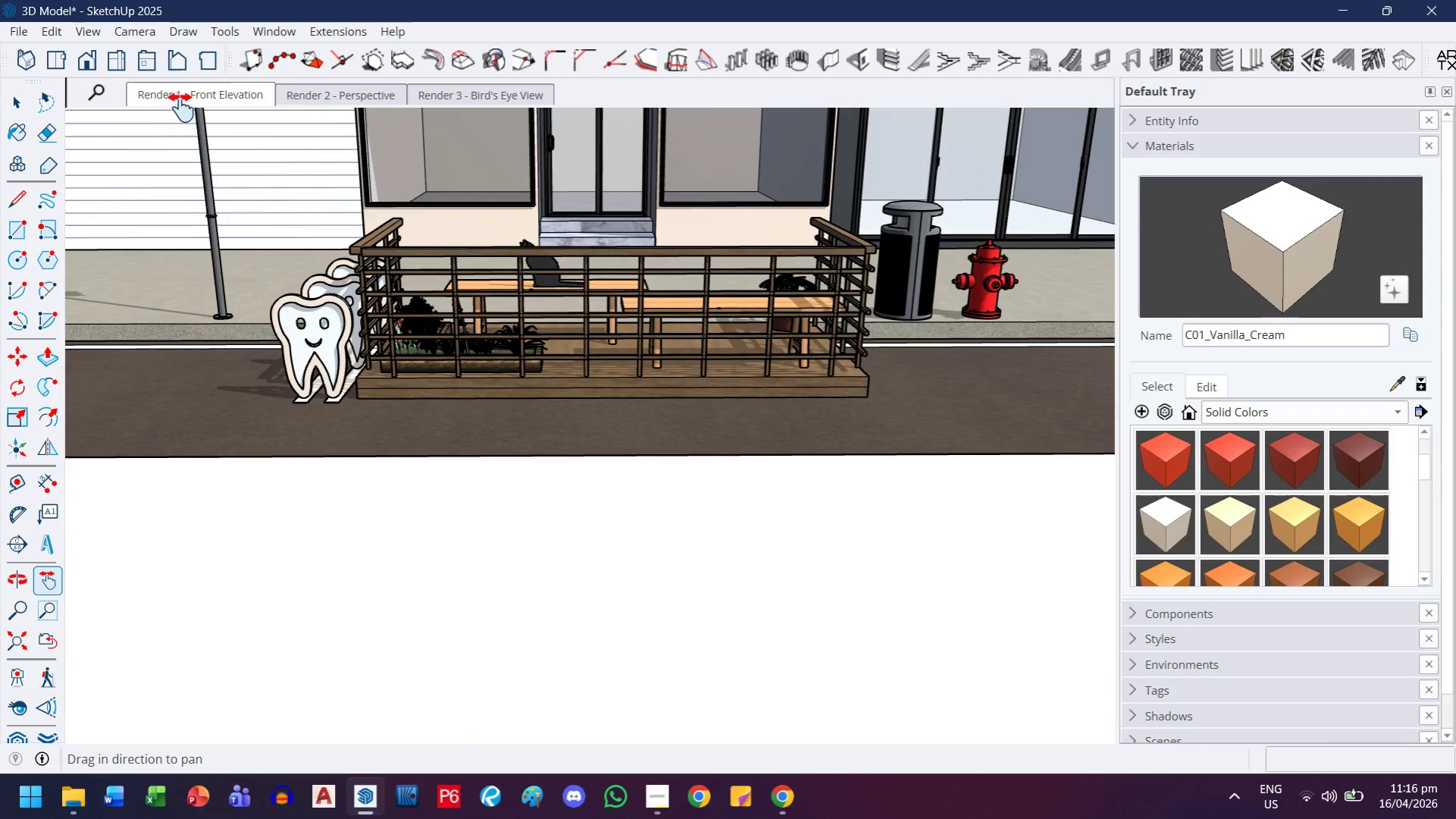 
scroll: coordinate [772, 565], scroll_direction: up, amount: 2.0
 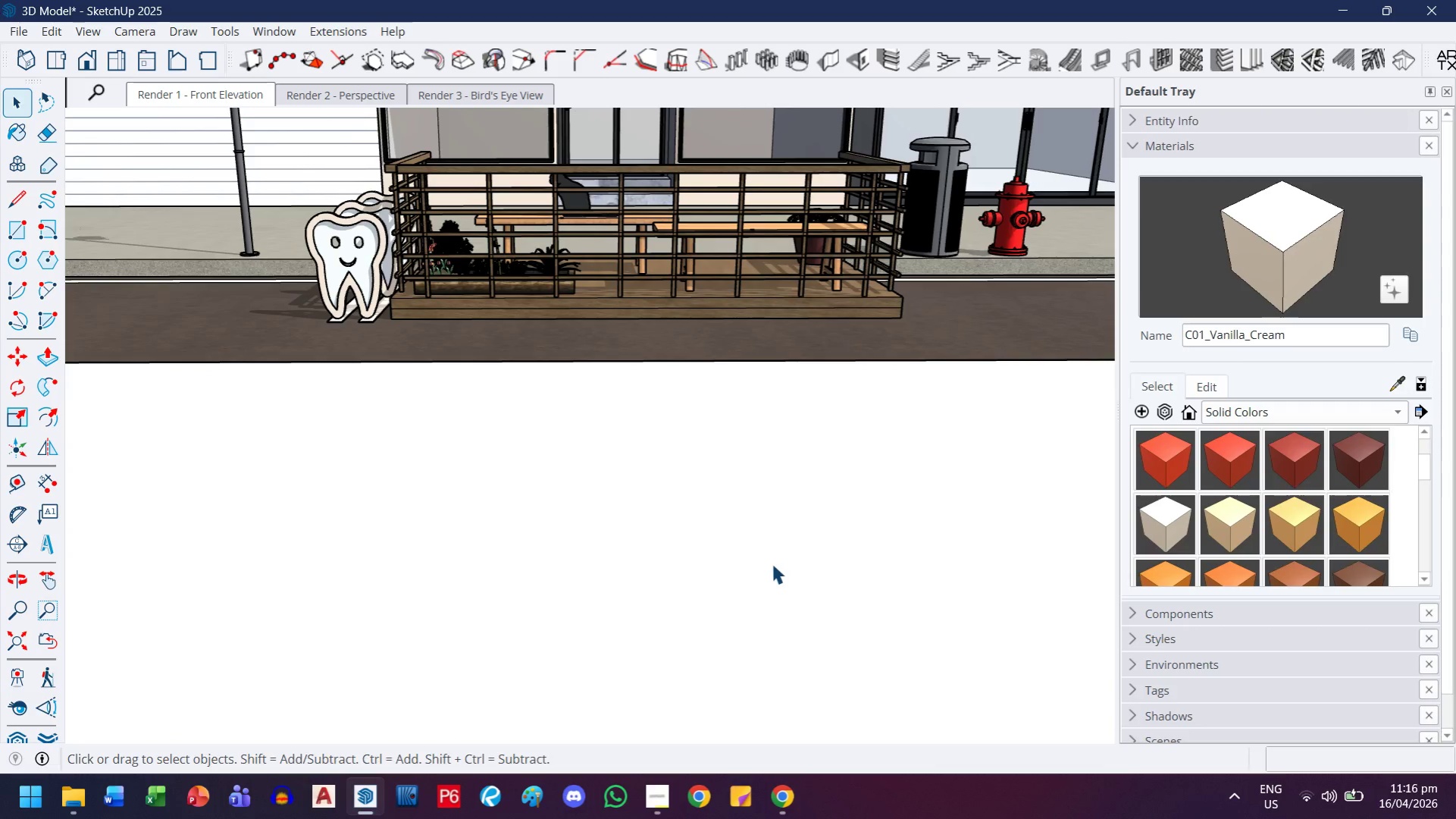 
double_click([195, 98])
 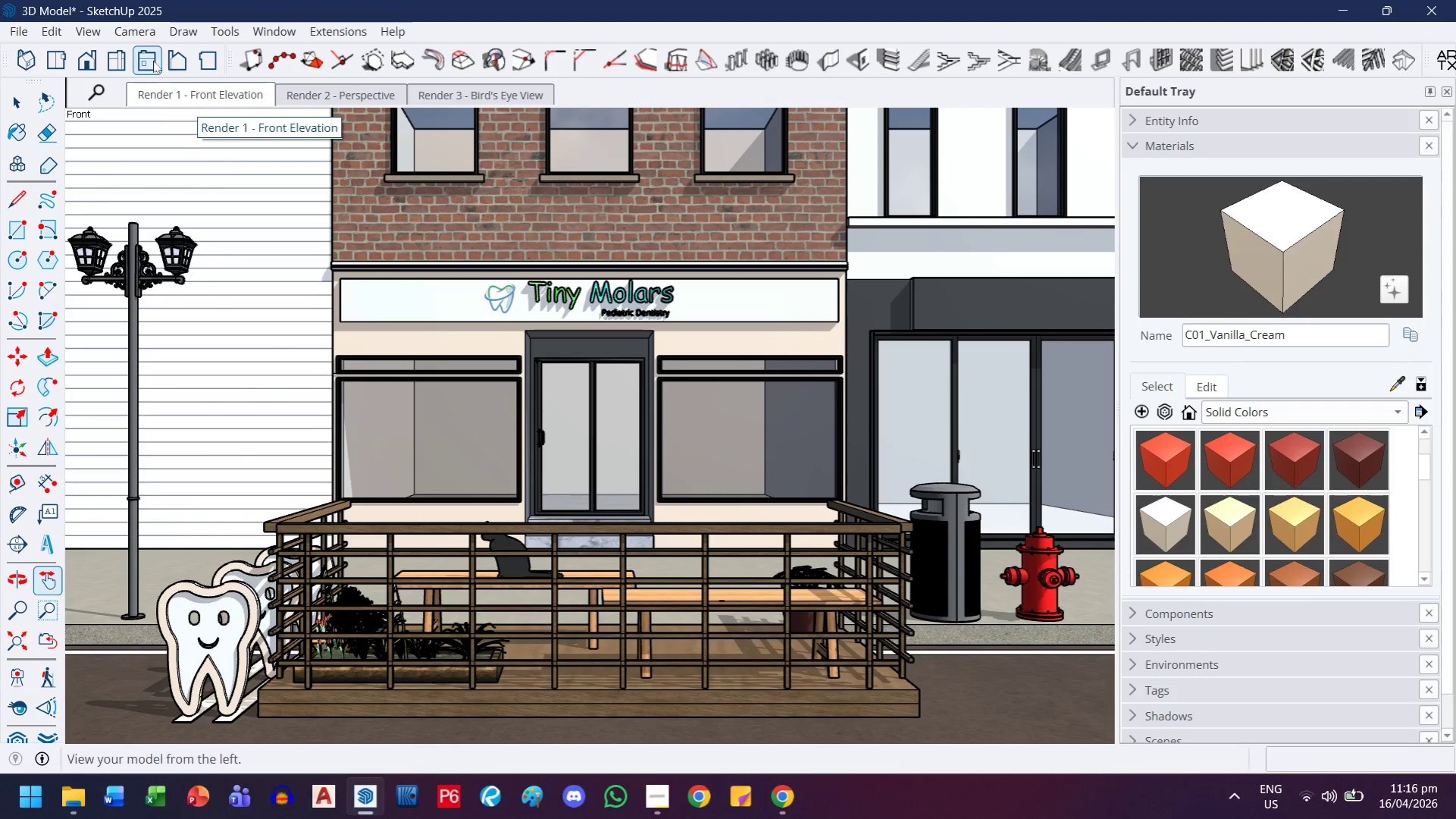 
wait(7.67)
 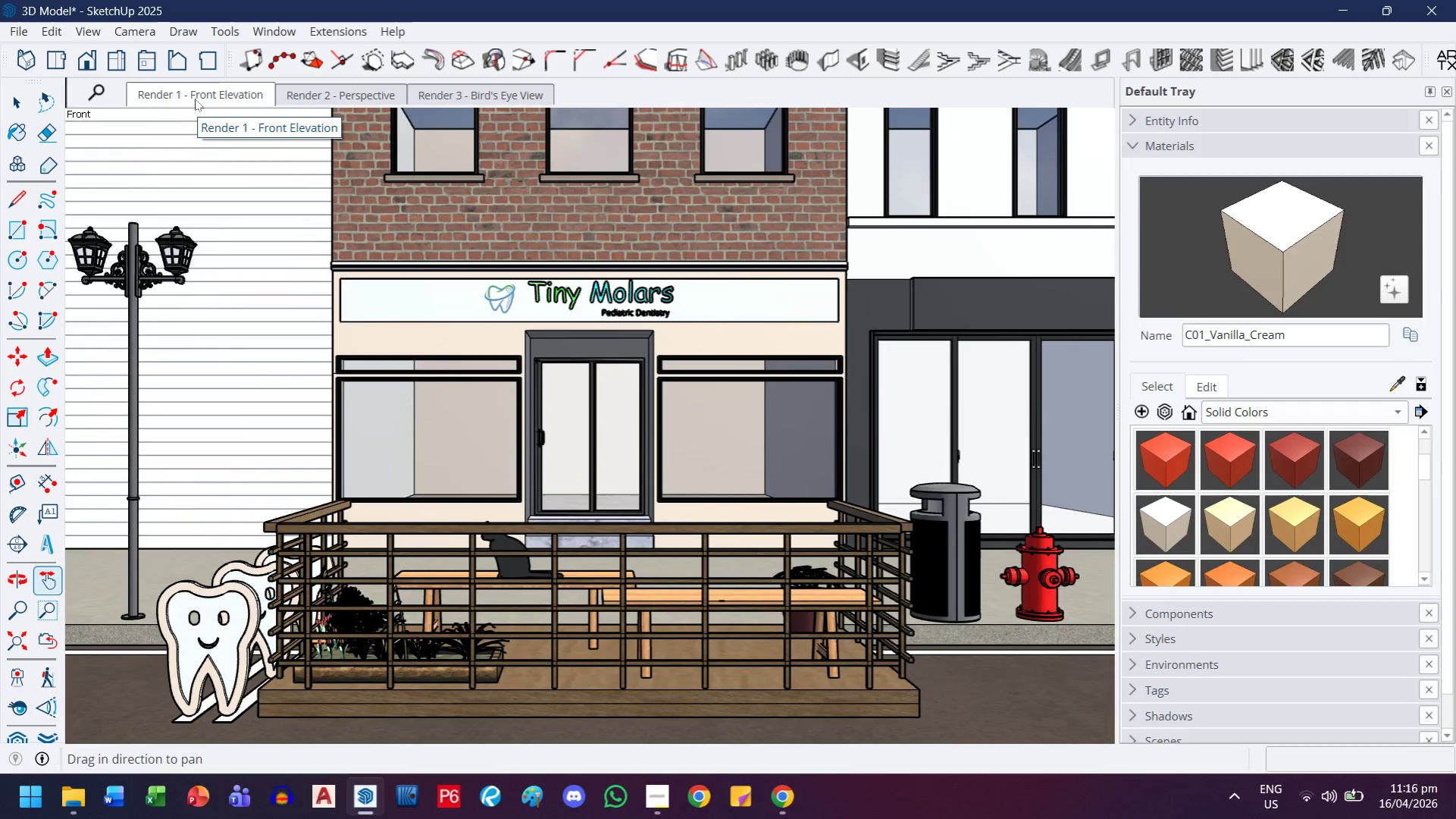 
left_click([653, 805])